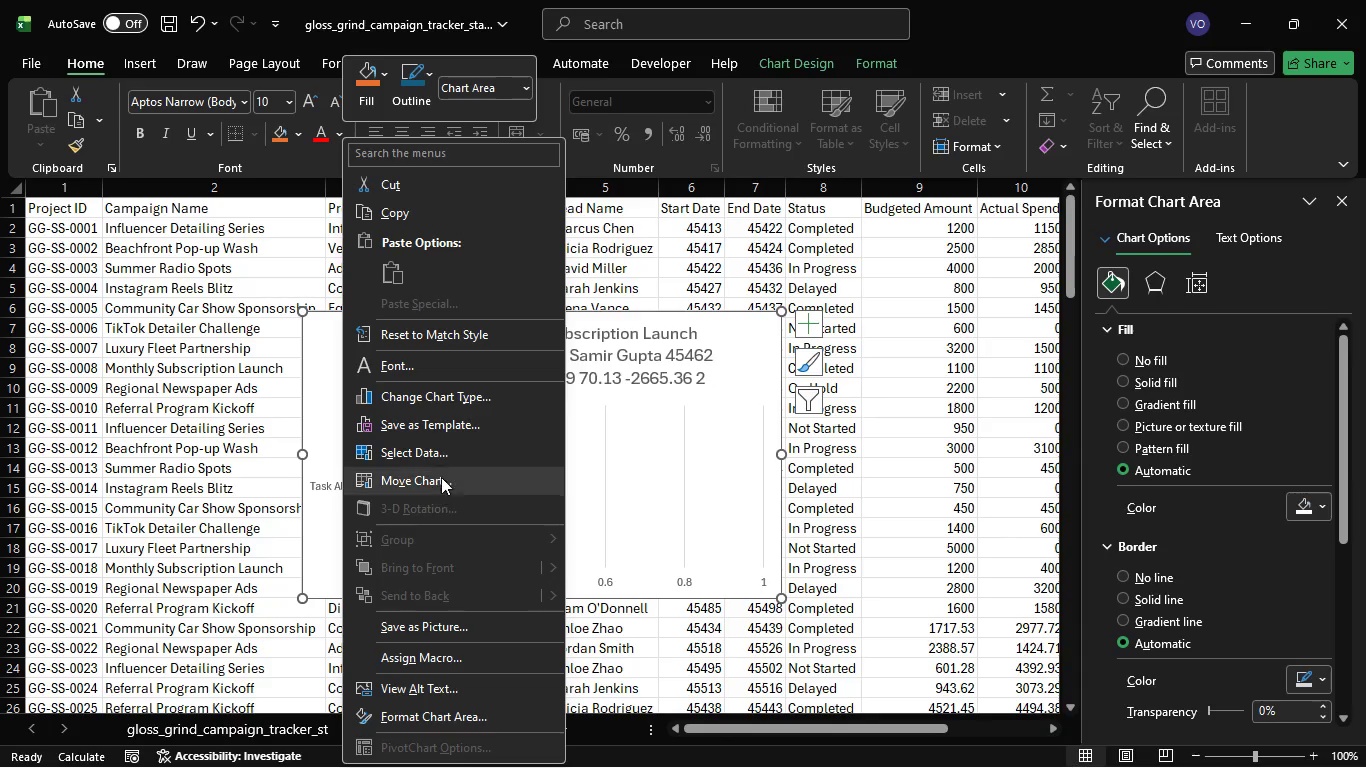 
left_click([449, 452])
 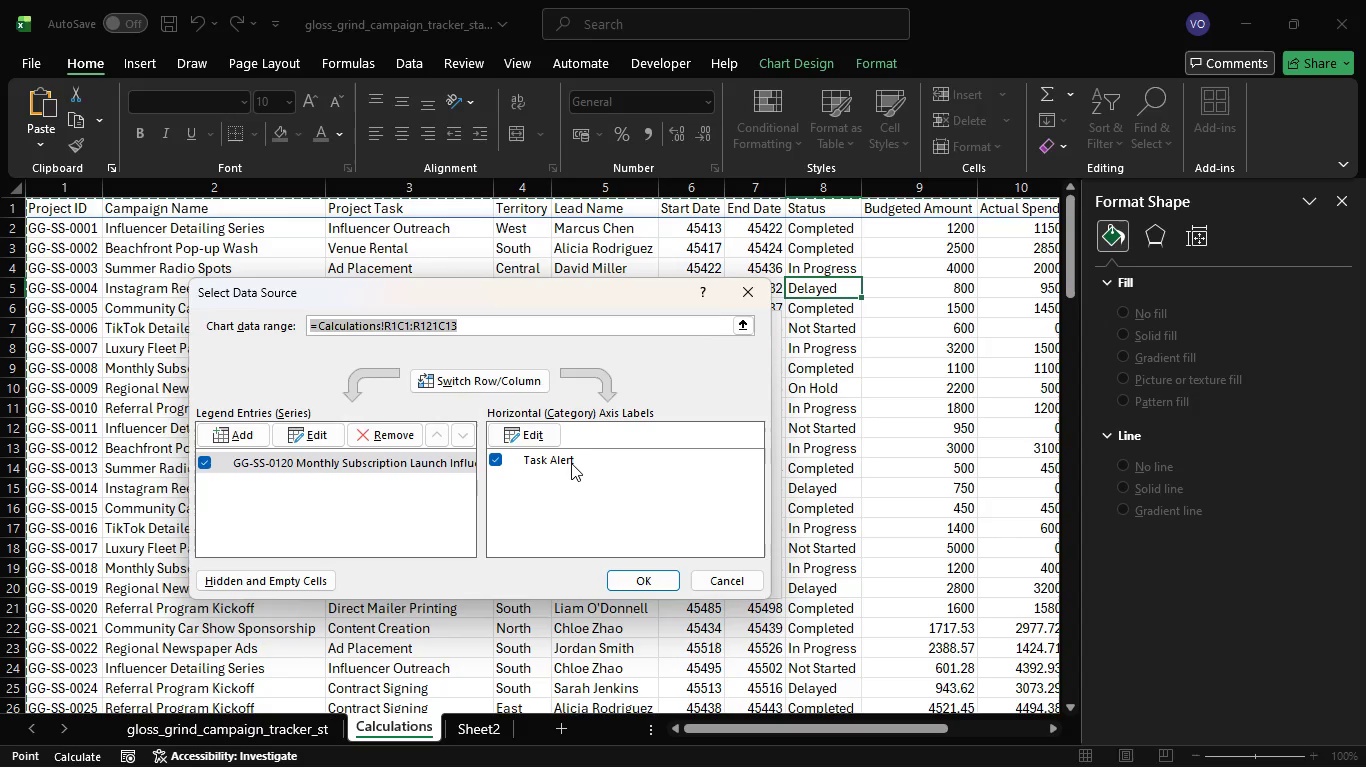 
wait(10.64)
 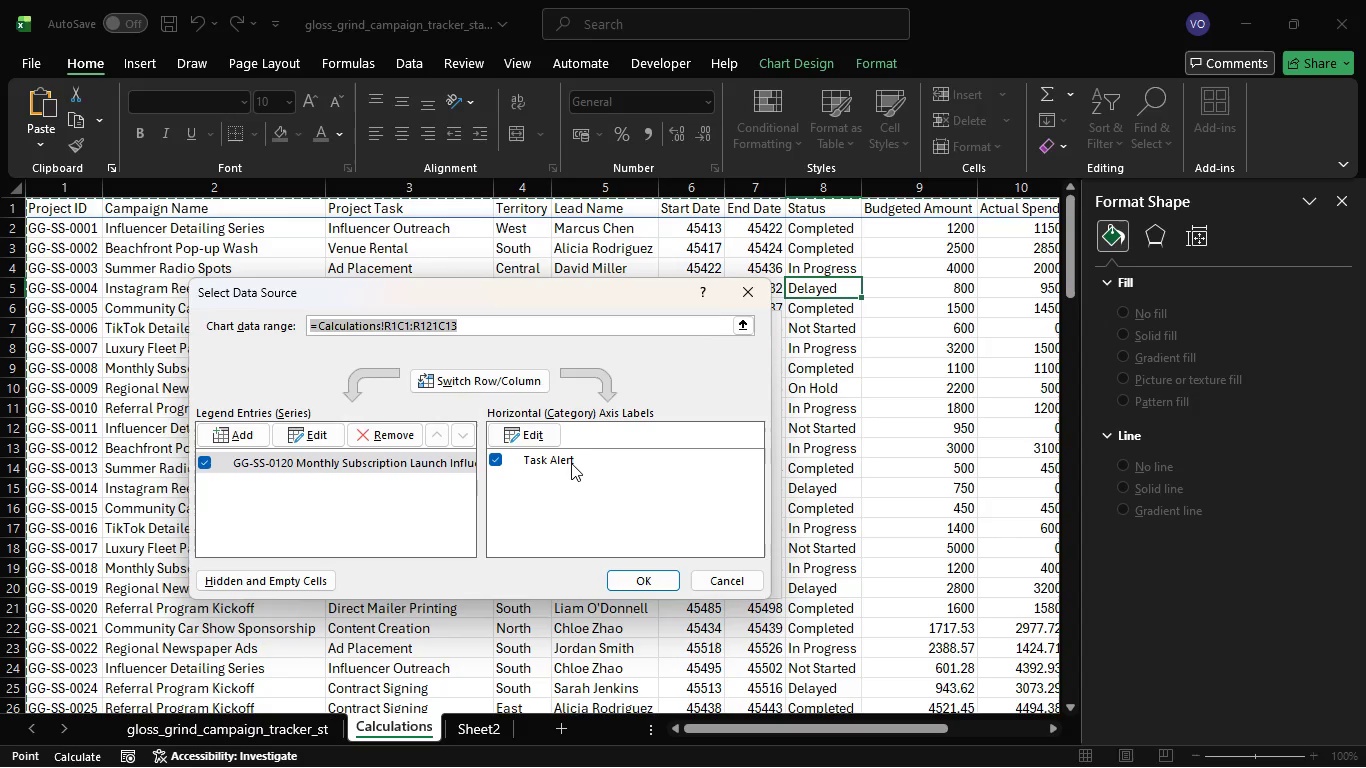 
left_click([544, 439])
 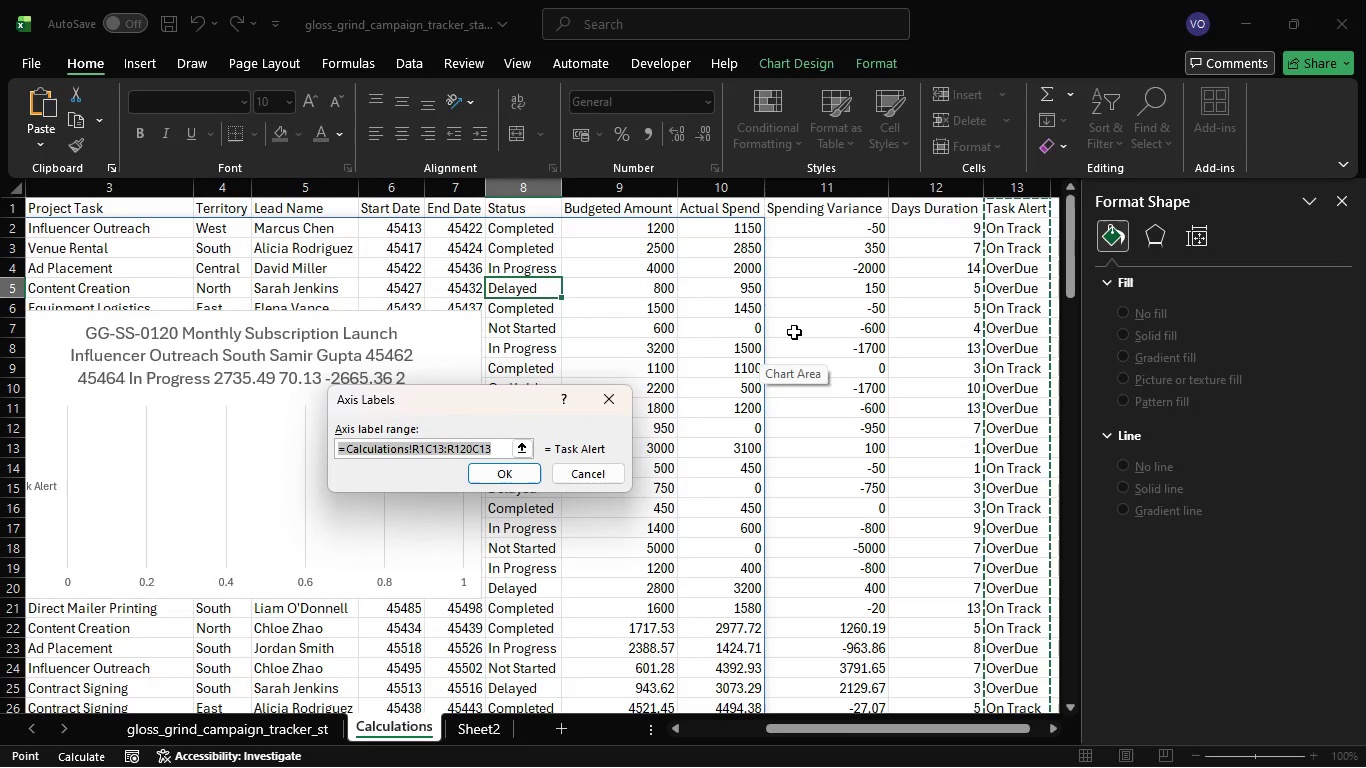 
left_click([794, 332])
 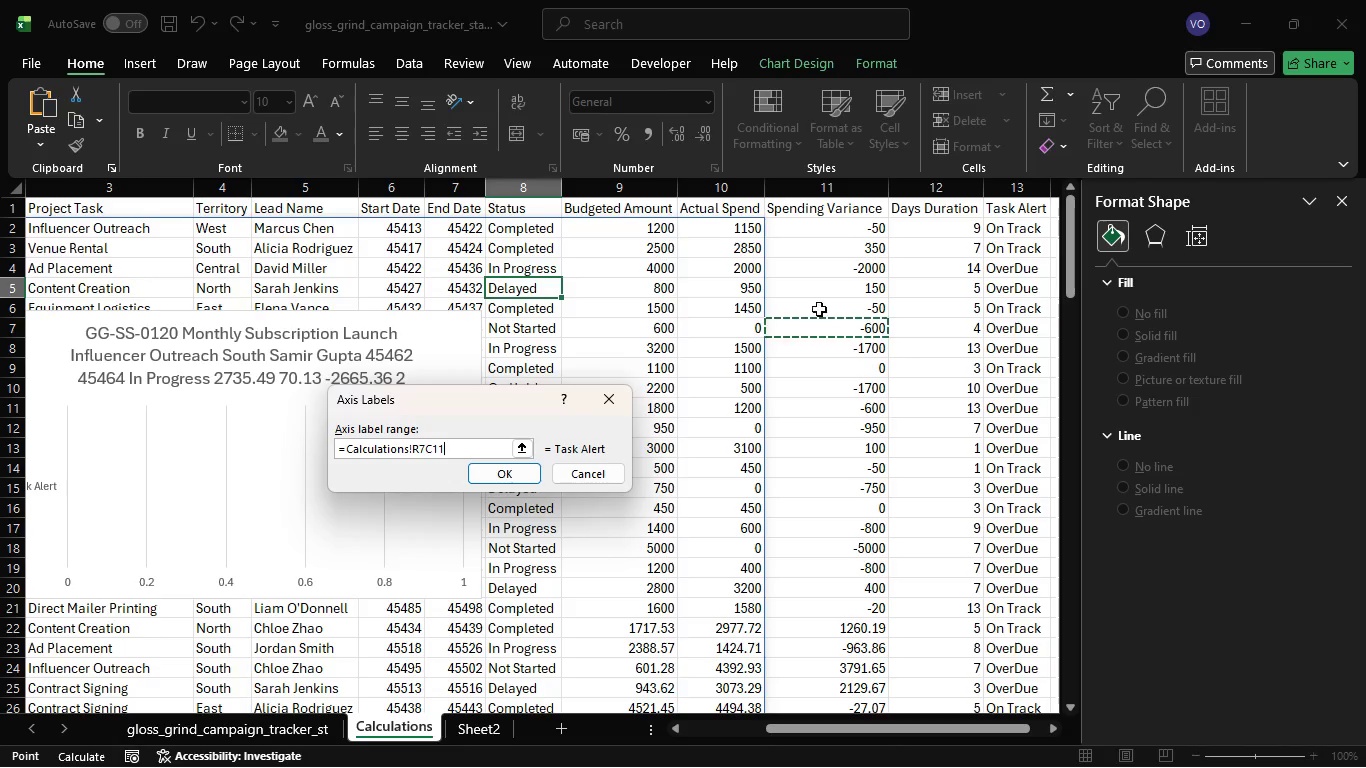 
left_click([832, 291])
 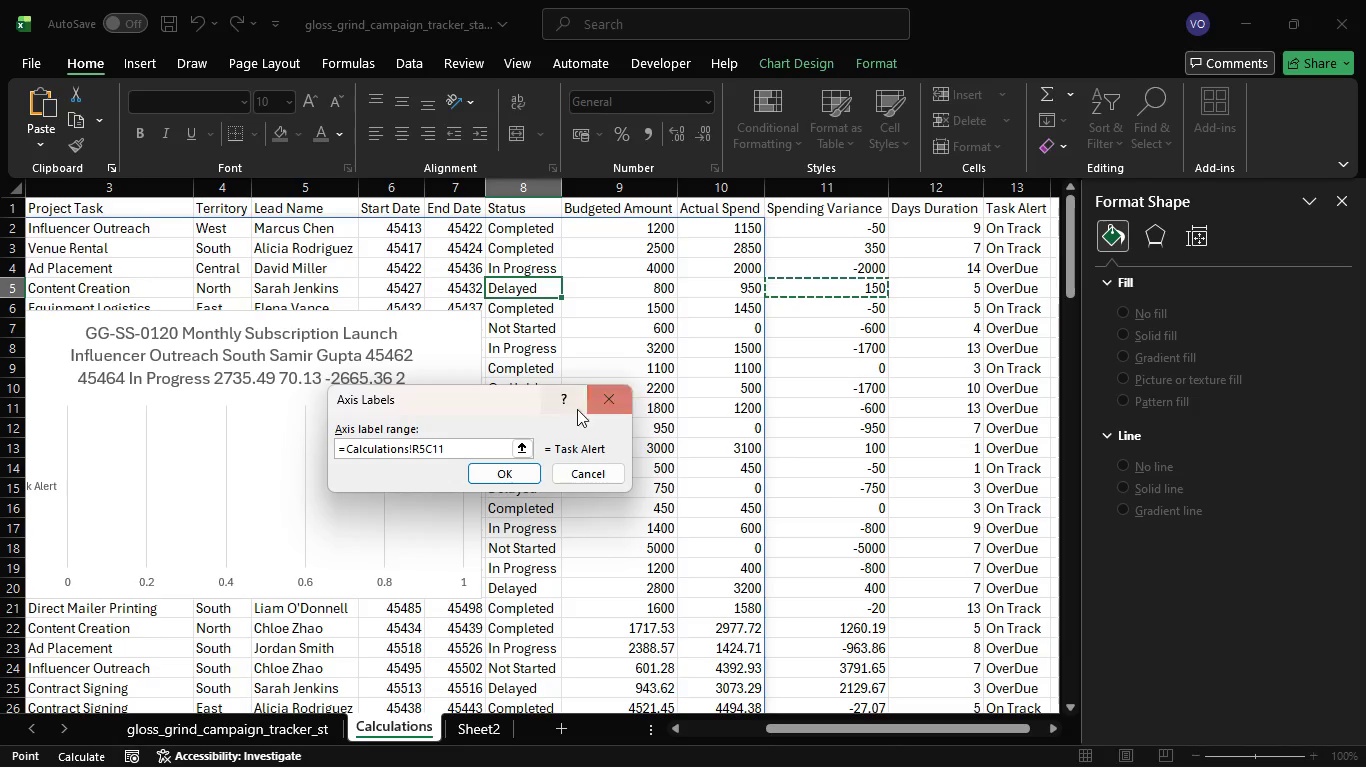 
left_click([624, 397])
 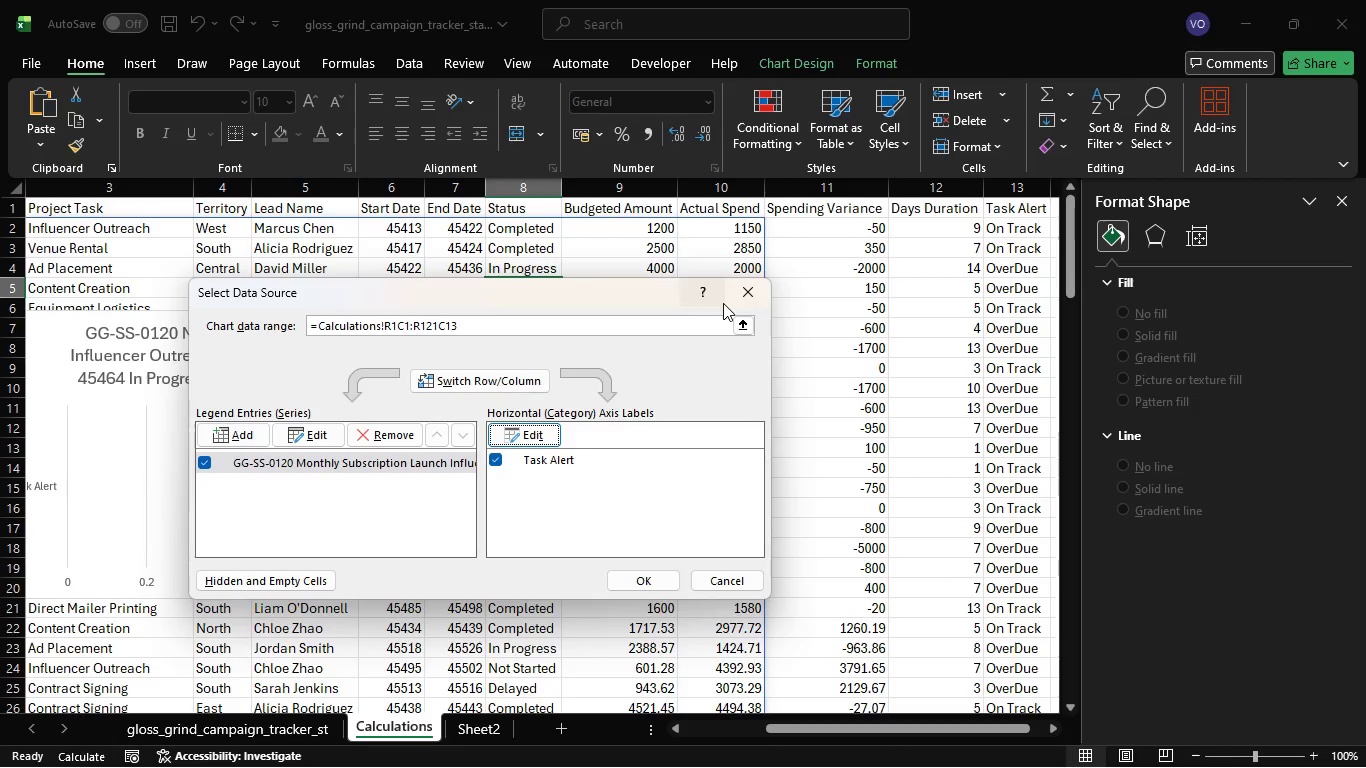 
left_click([729, 299])
 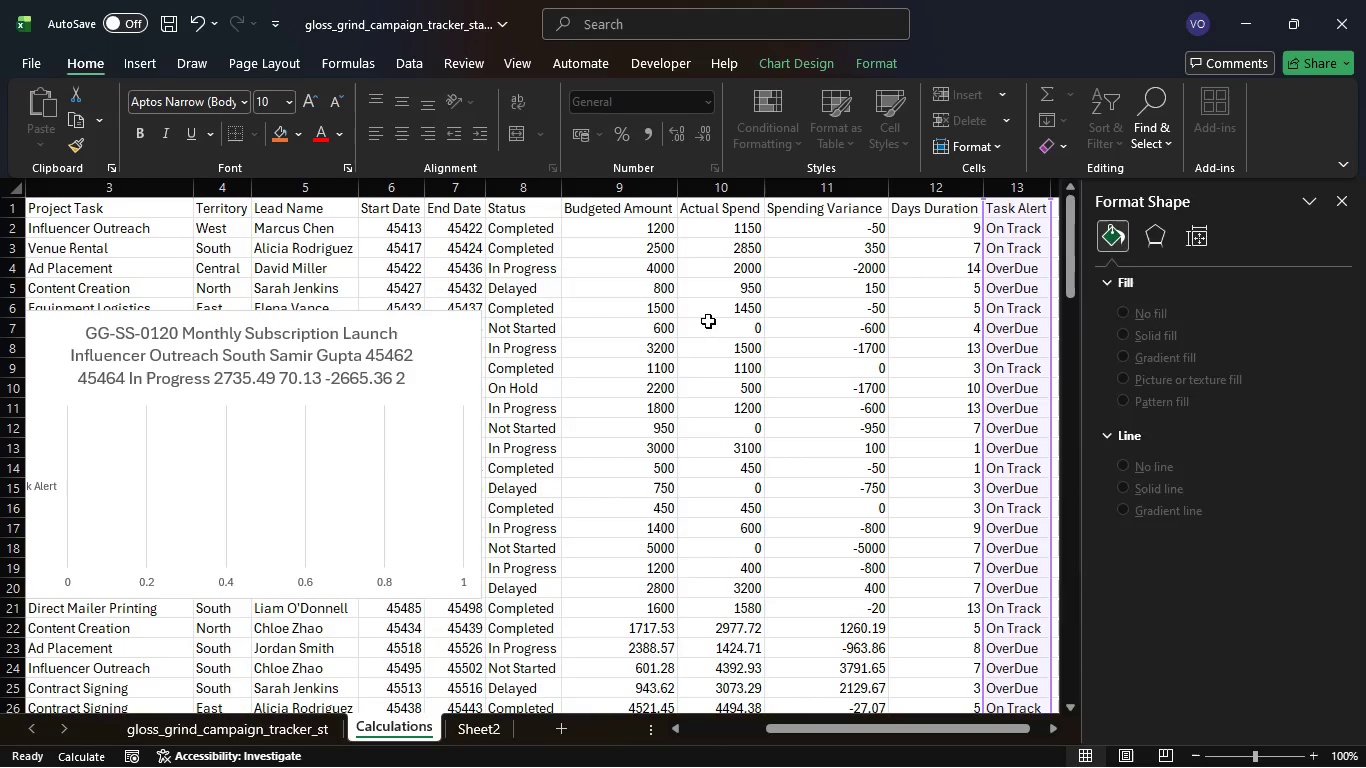 
left_click([637, 355])
 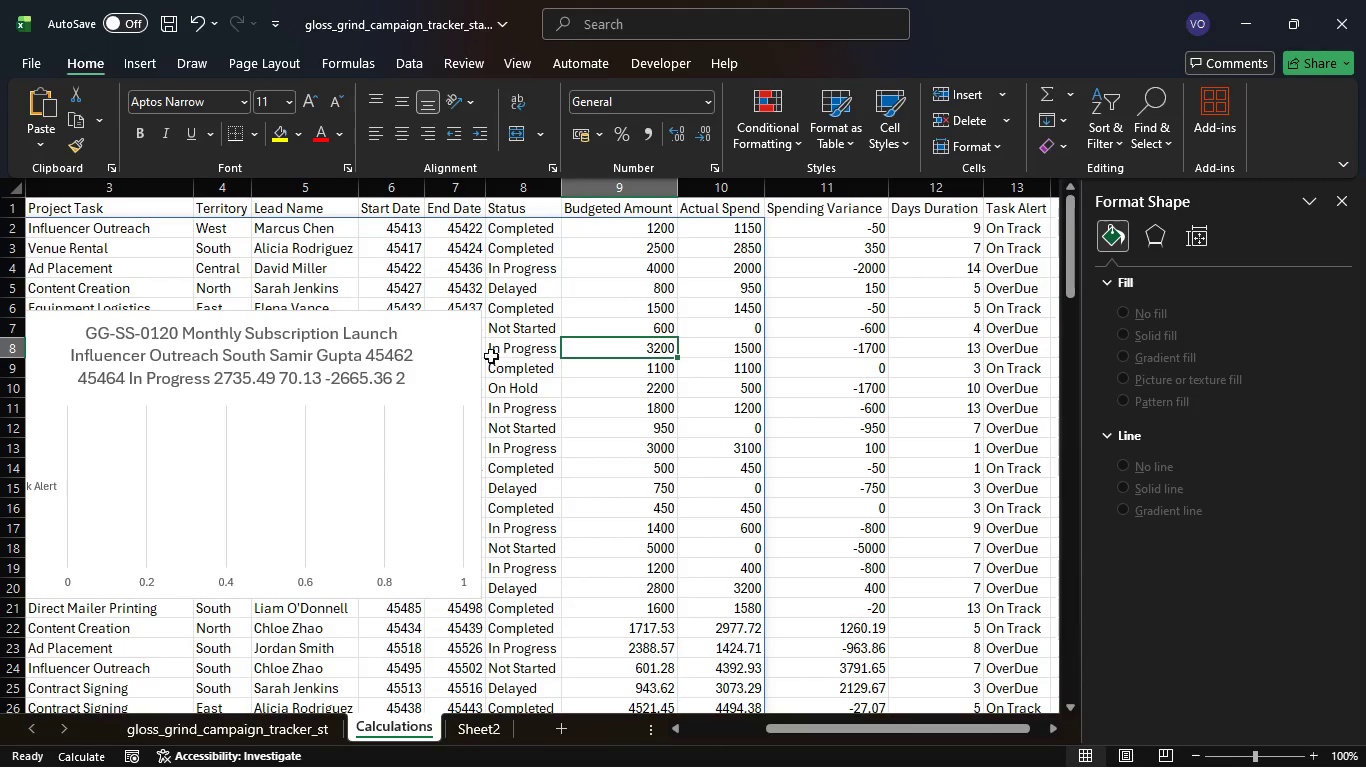 
left_click([477, 348])
 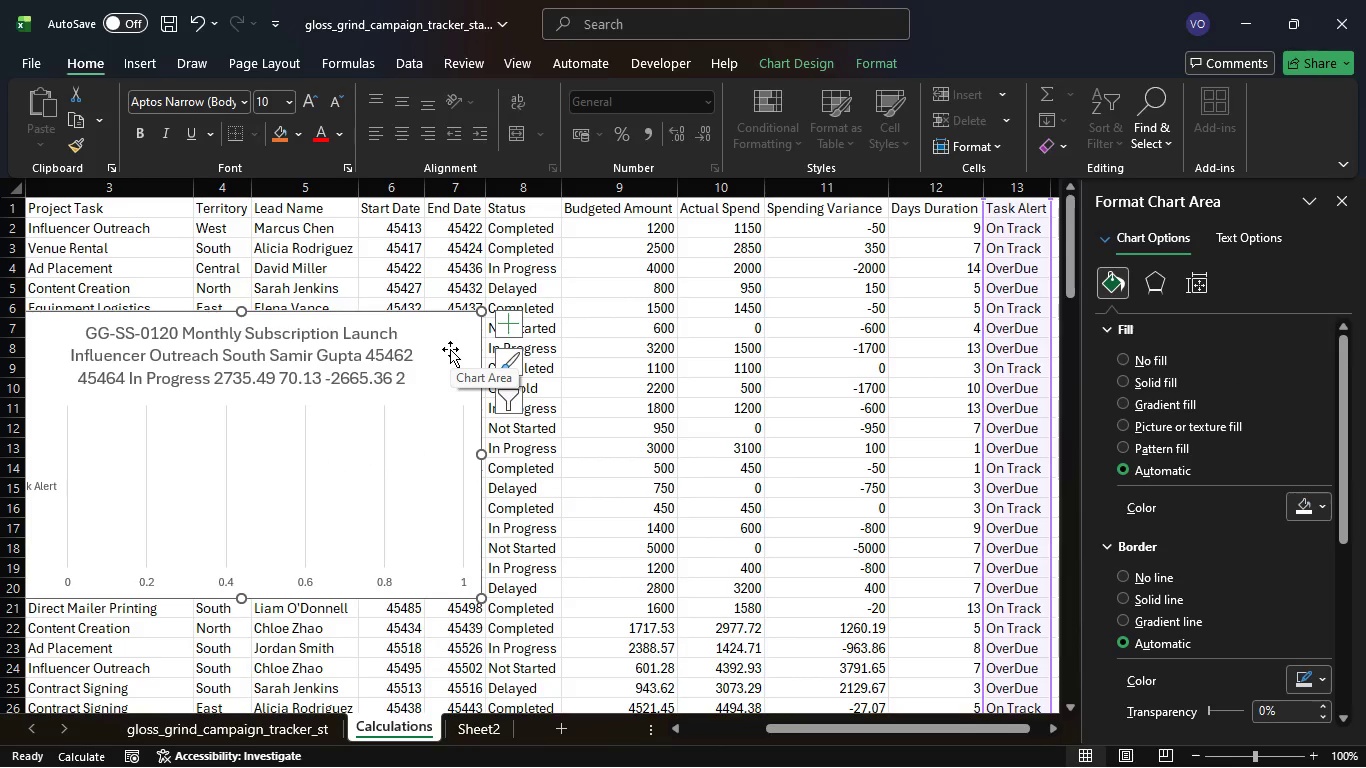 
wait(5.34)
 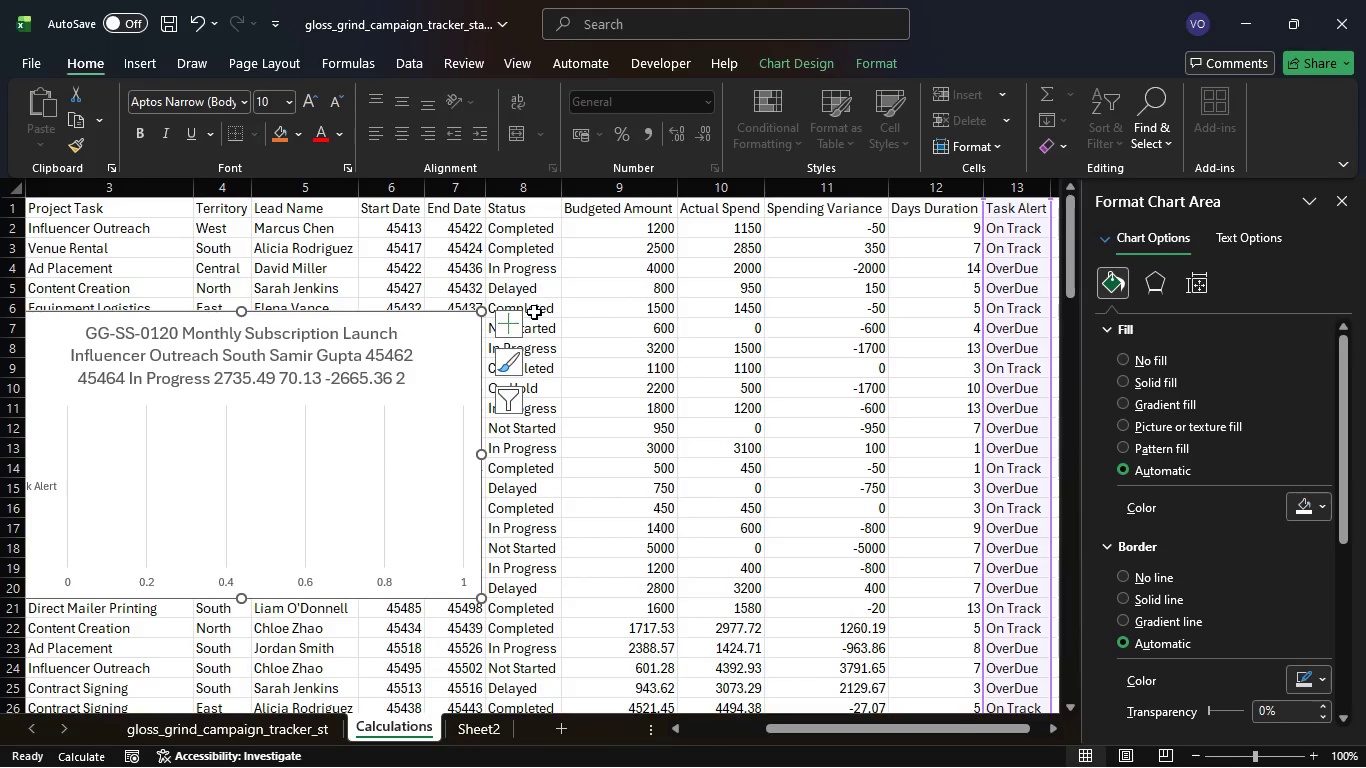 
double_click([450, 349])
 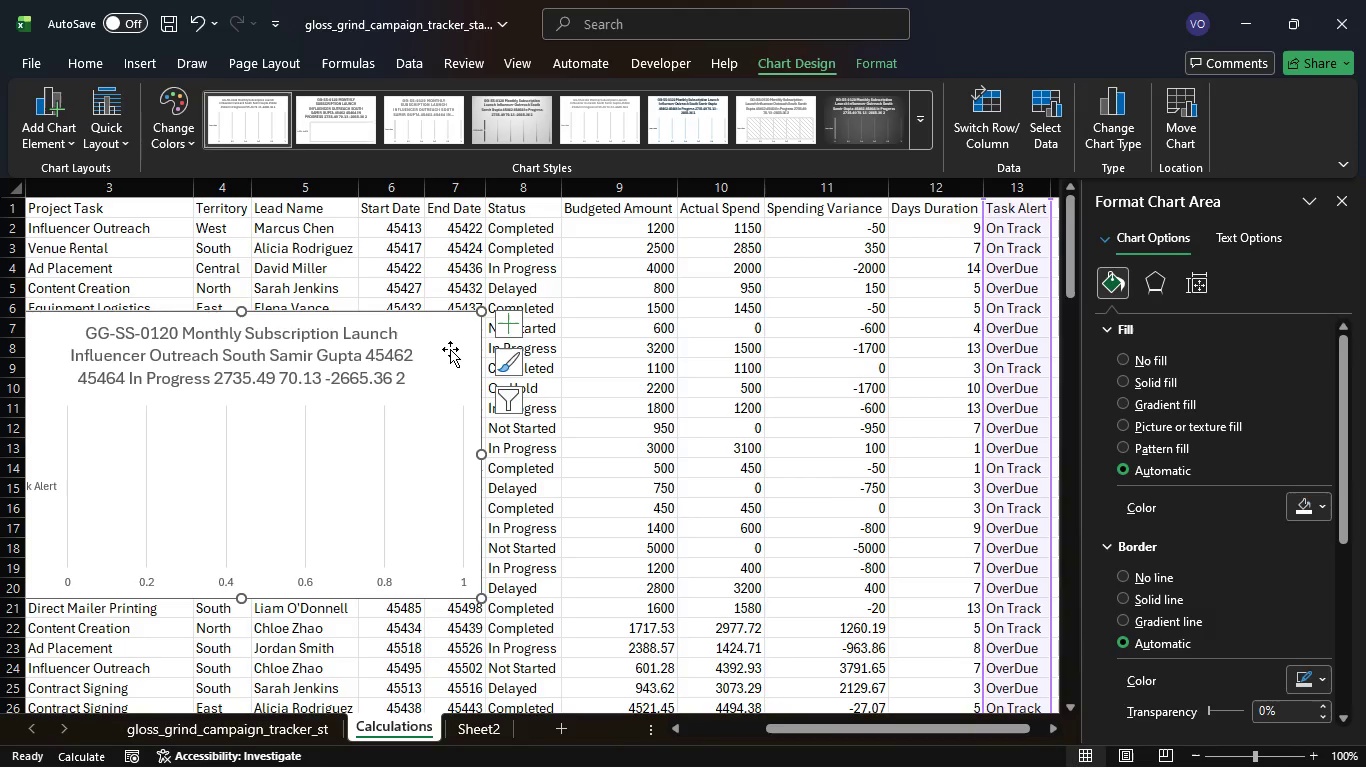 
left_click([450, 349])
 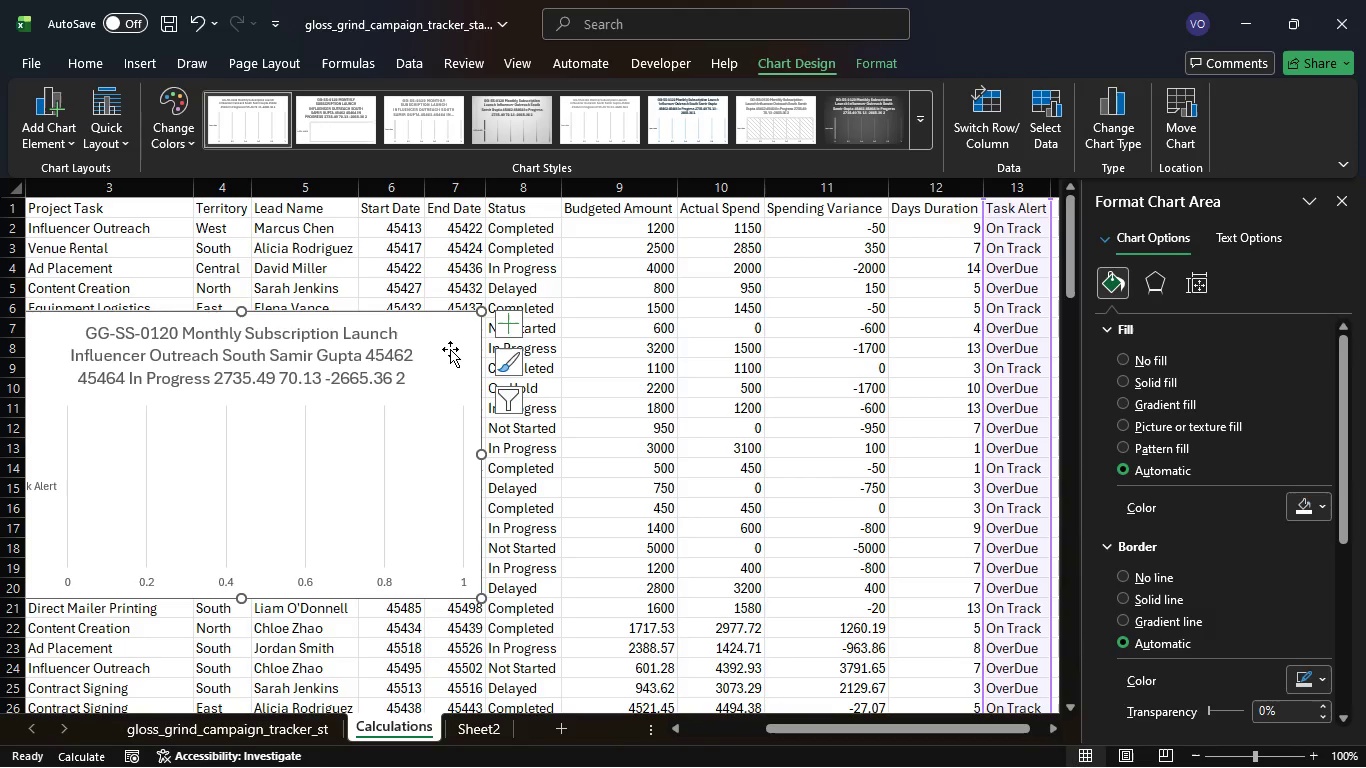 
key(Backspace)
 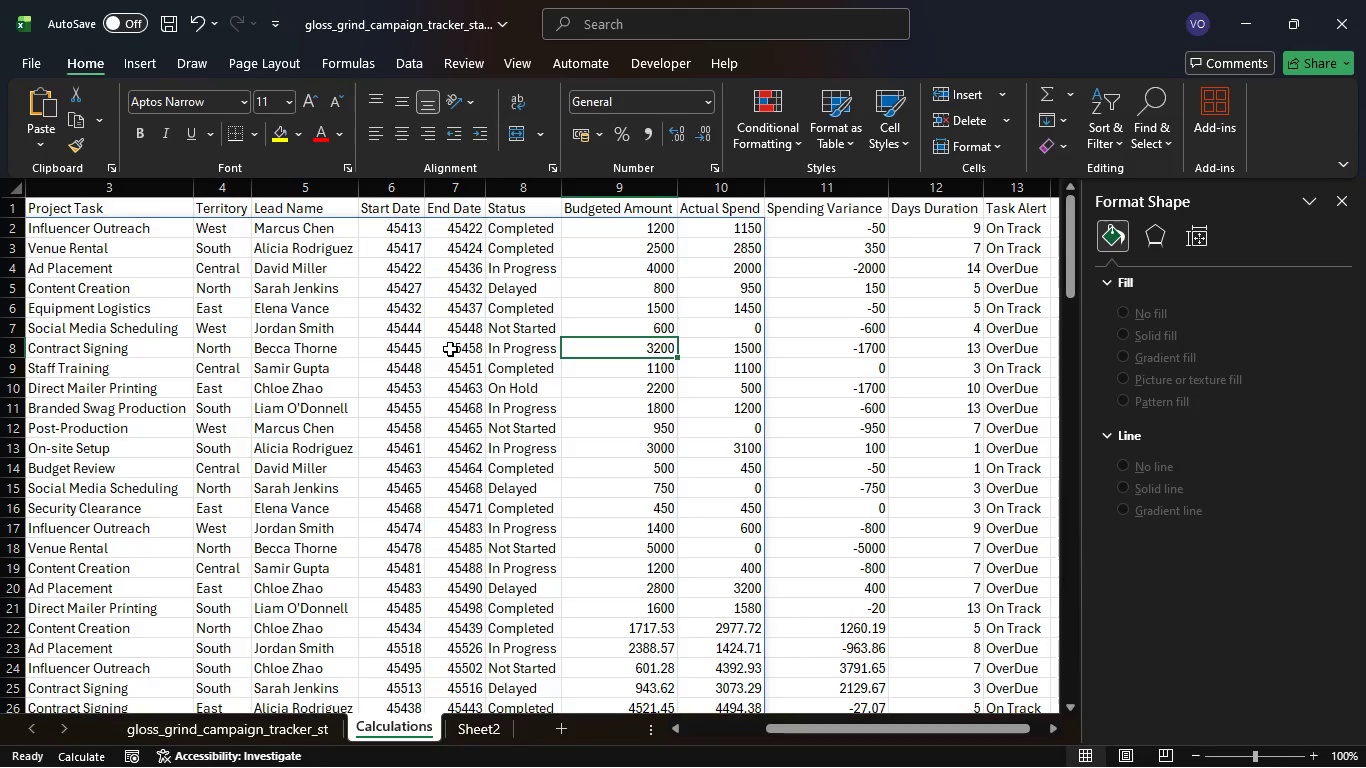 
left_click([450, 349])
 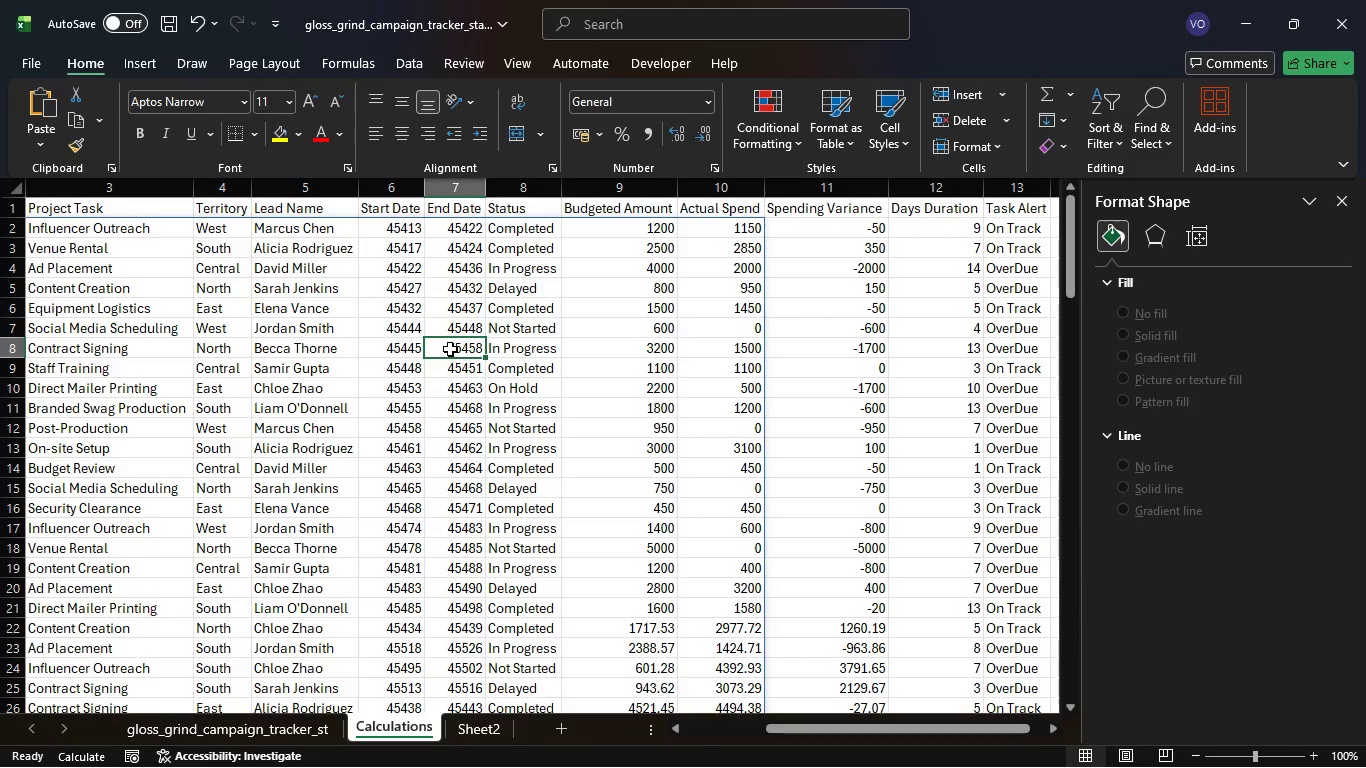 
key(Control+A)
 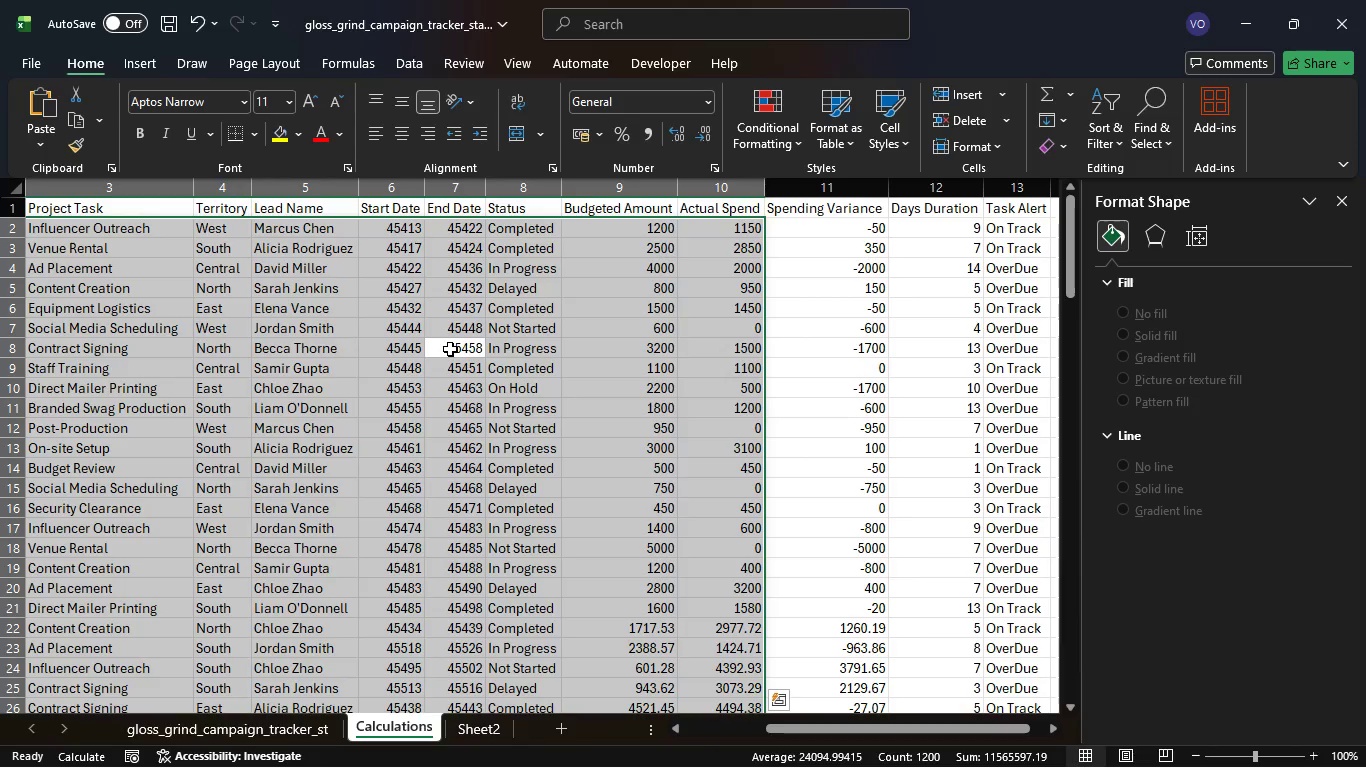 
key(Control+A)
 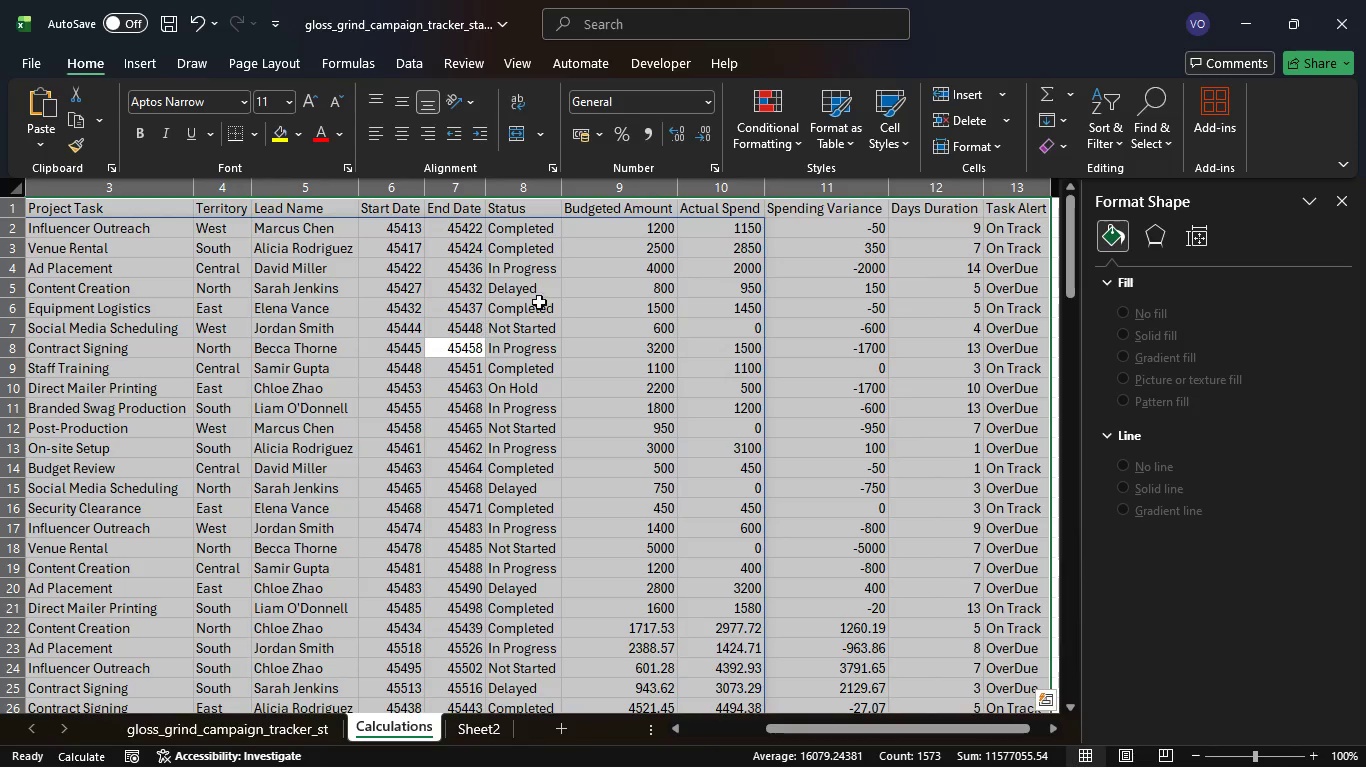 
scroll: coordinate [585, 307], scroll_direction: none, amount: 0.0
 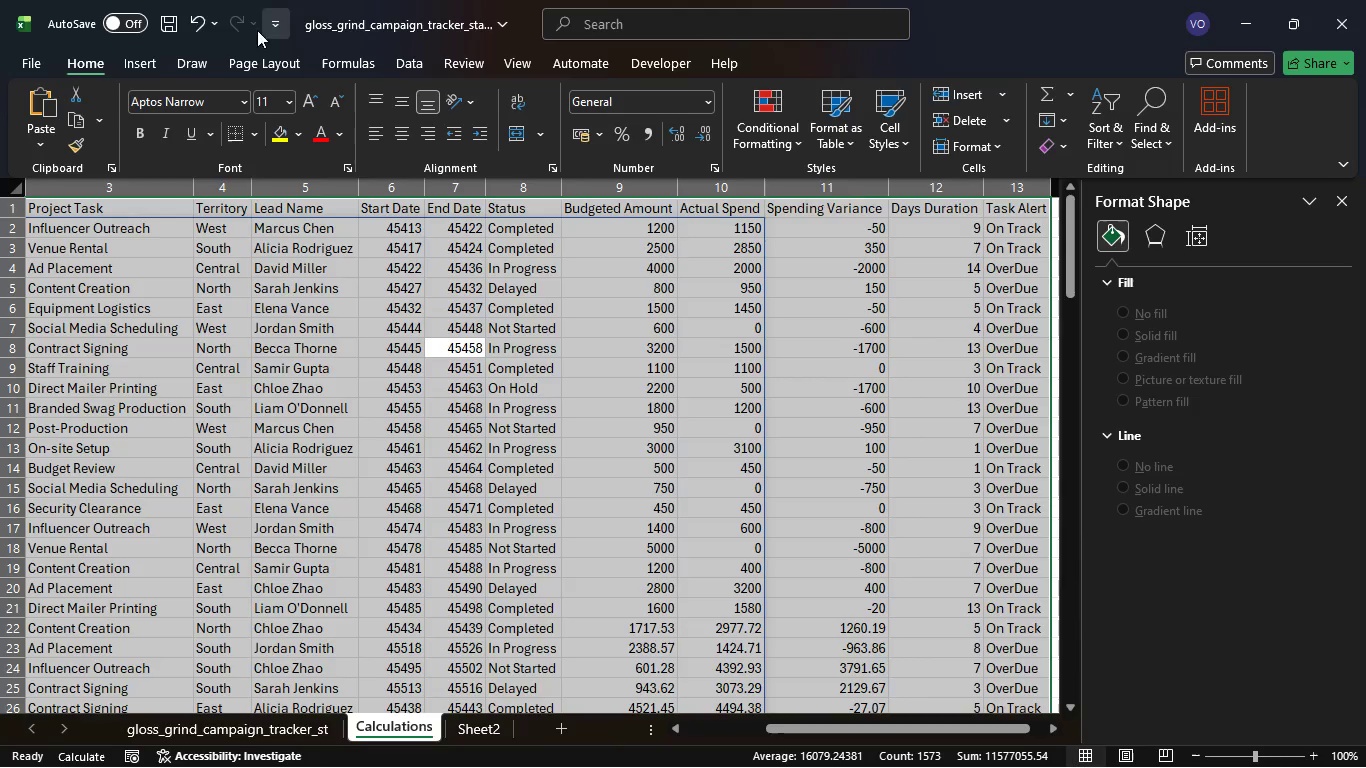 
left_click([157, 63])
 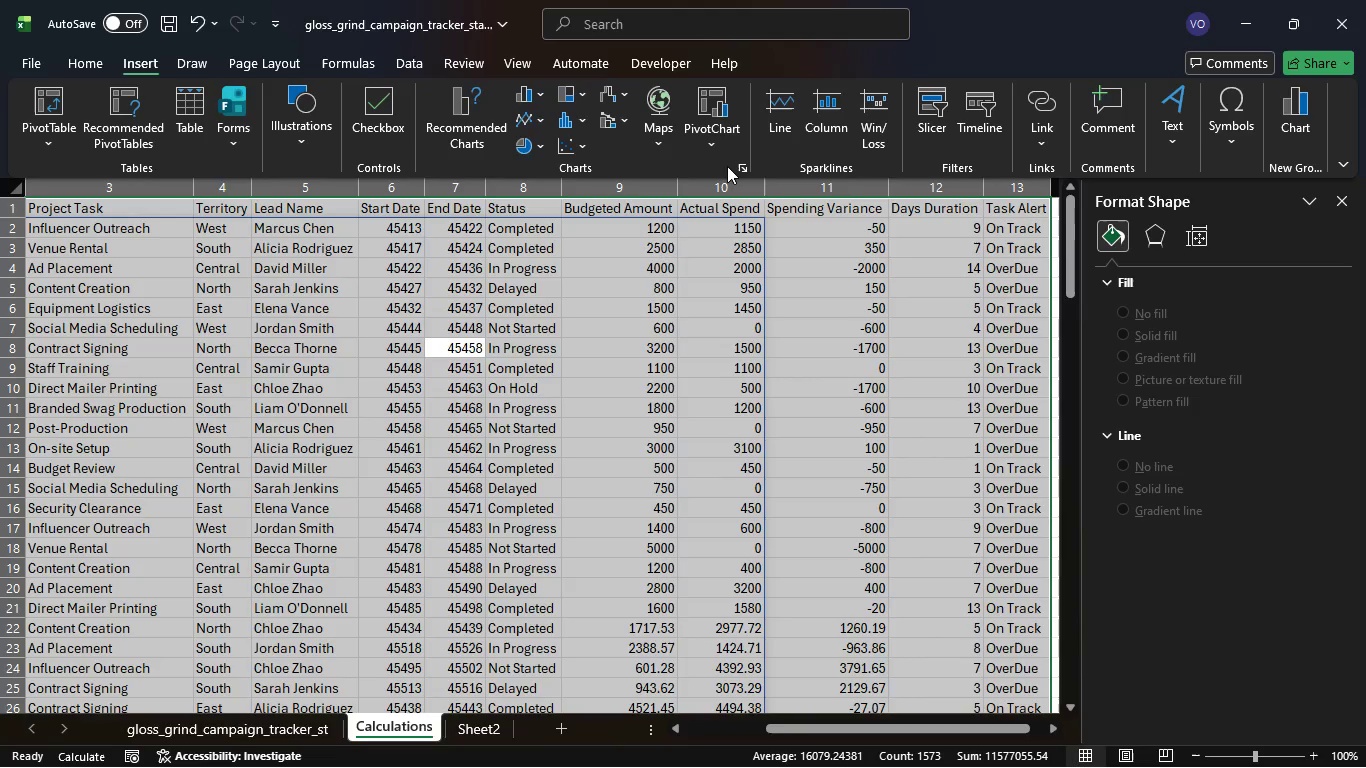 
left_click([738, 166])
 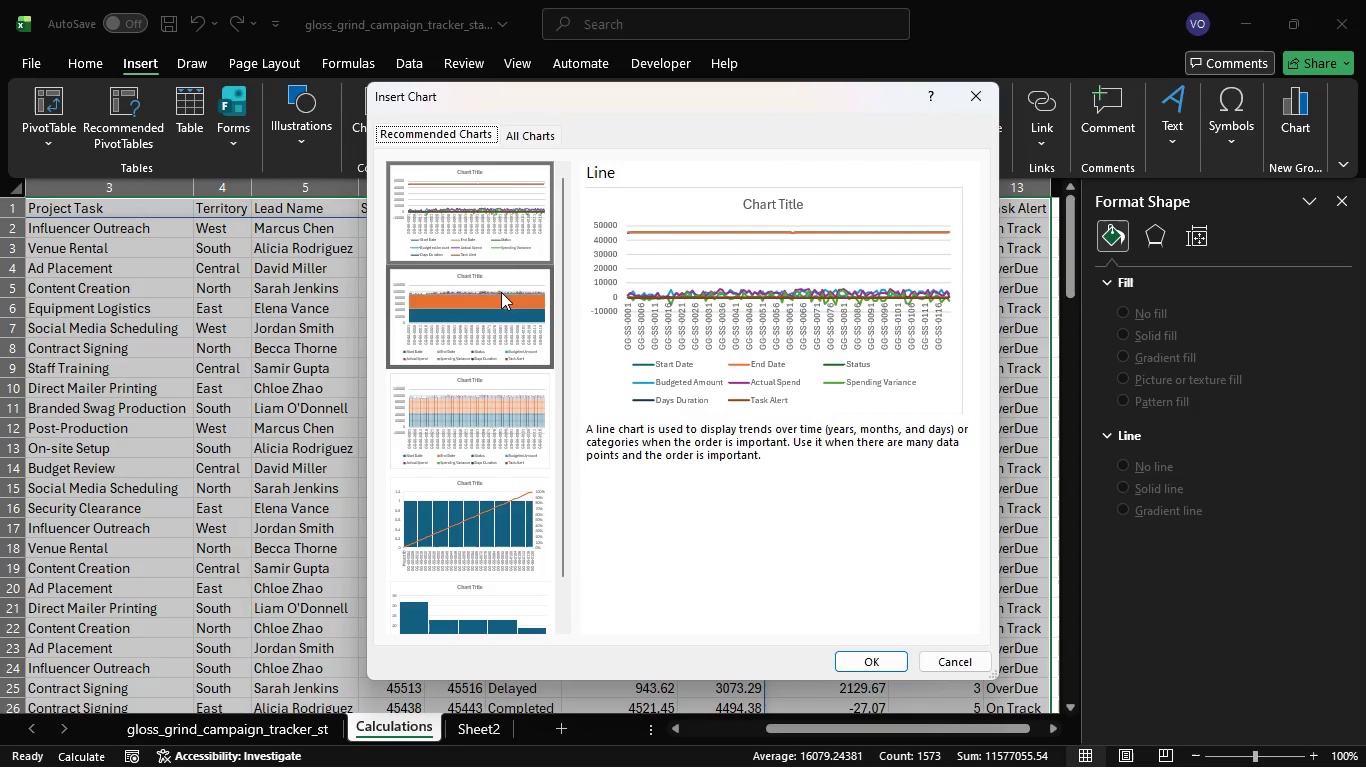 
left_click([520, 132])
 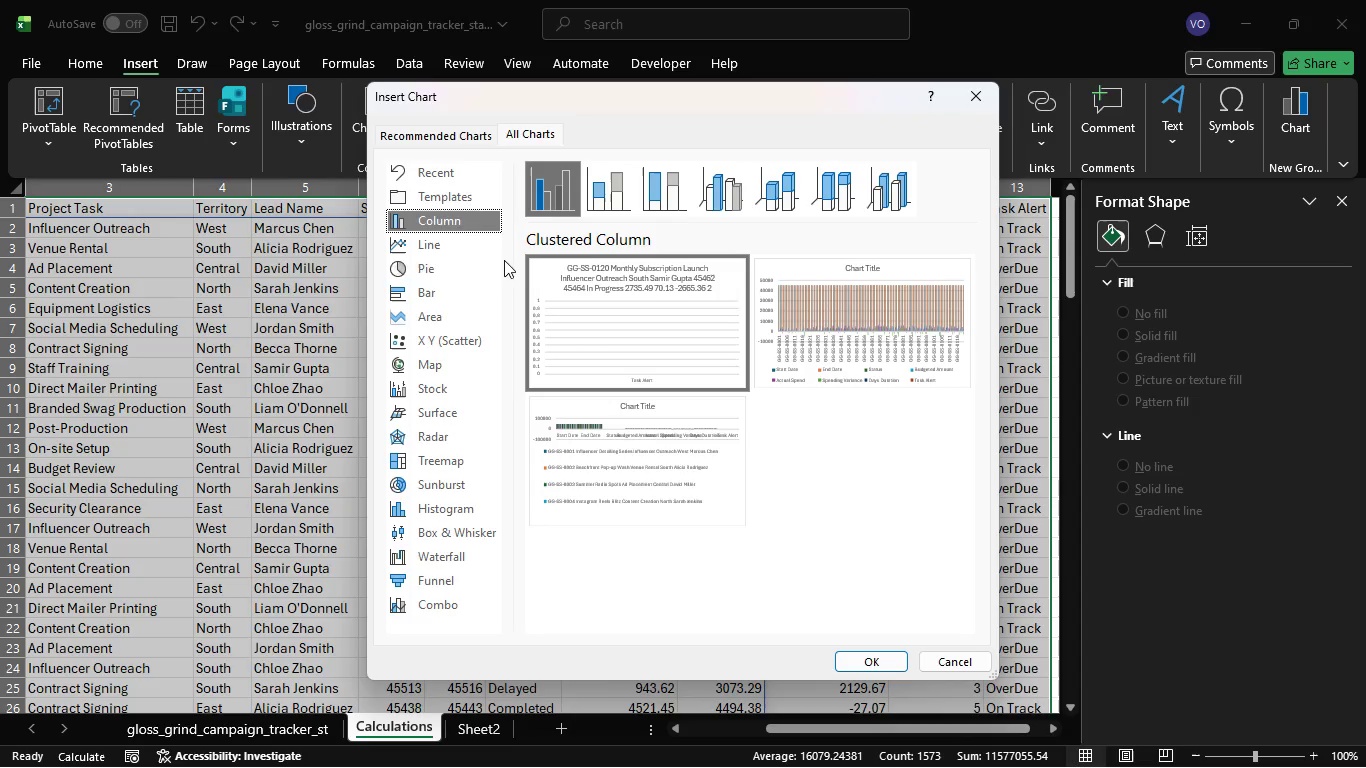 
double_click([481, 289])
 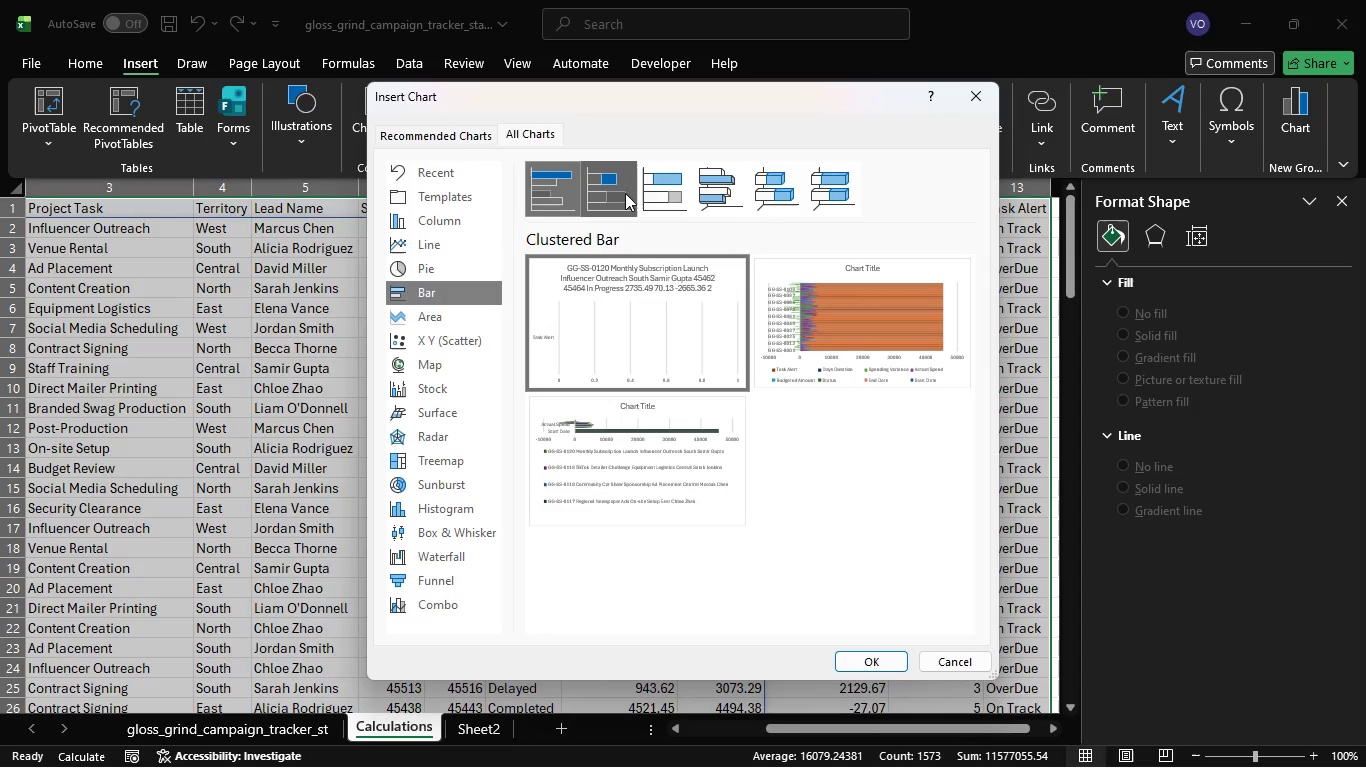 
left_click([625, 193])
 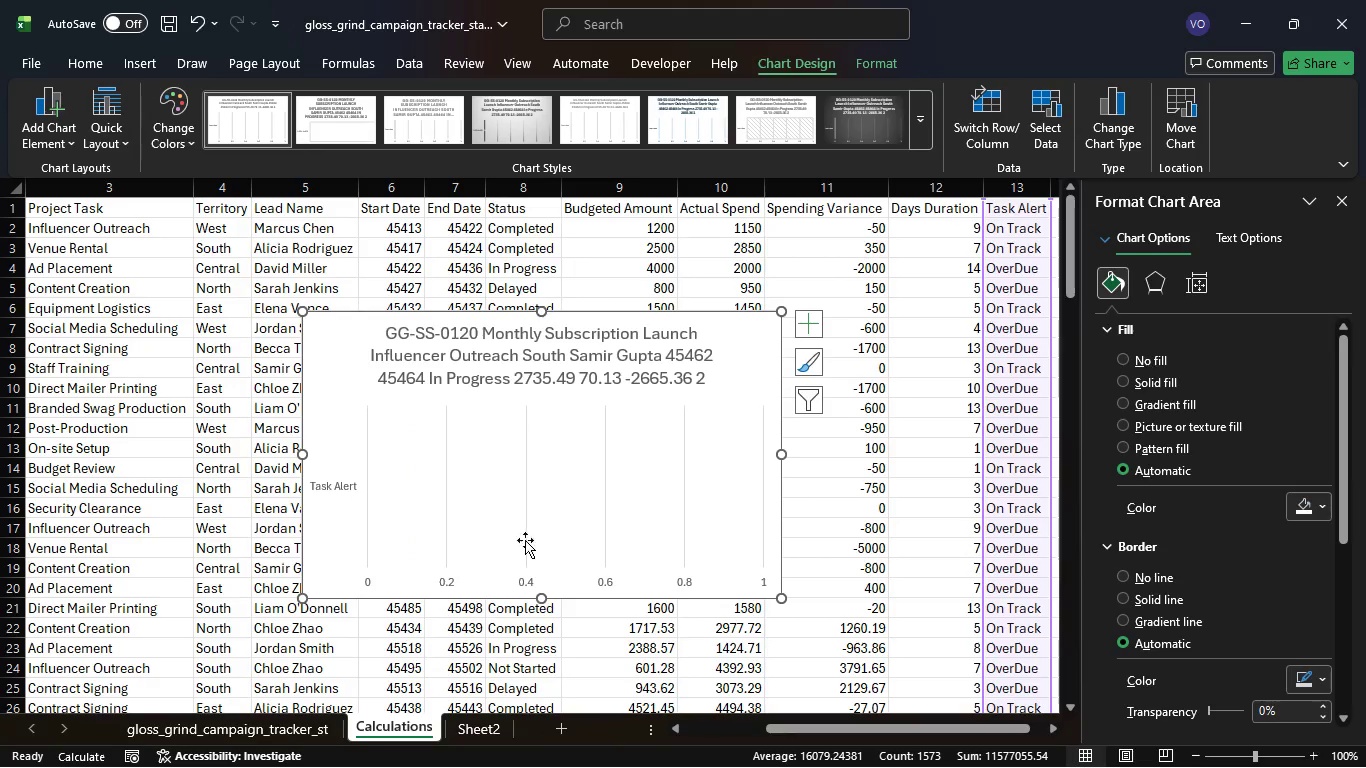 
wait(5.95)
 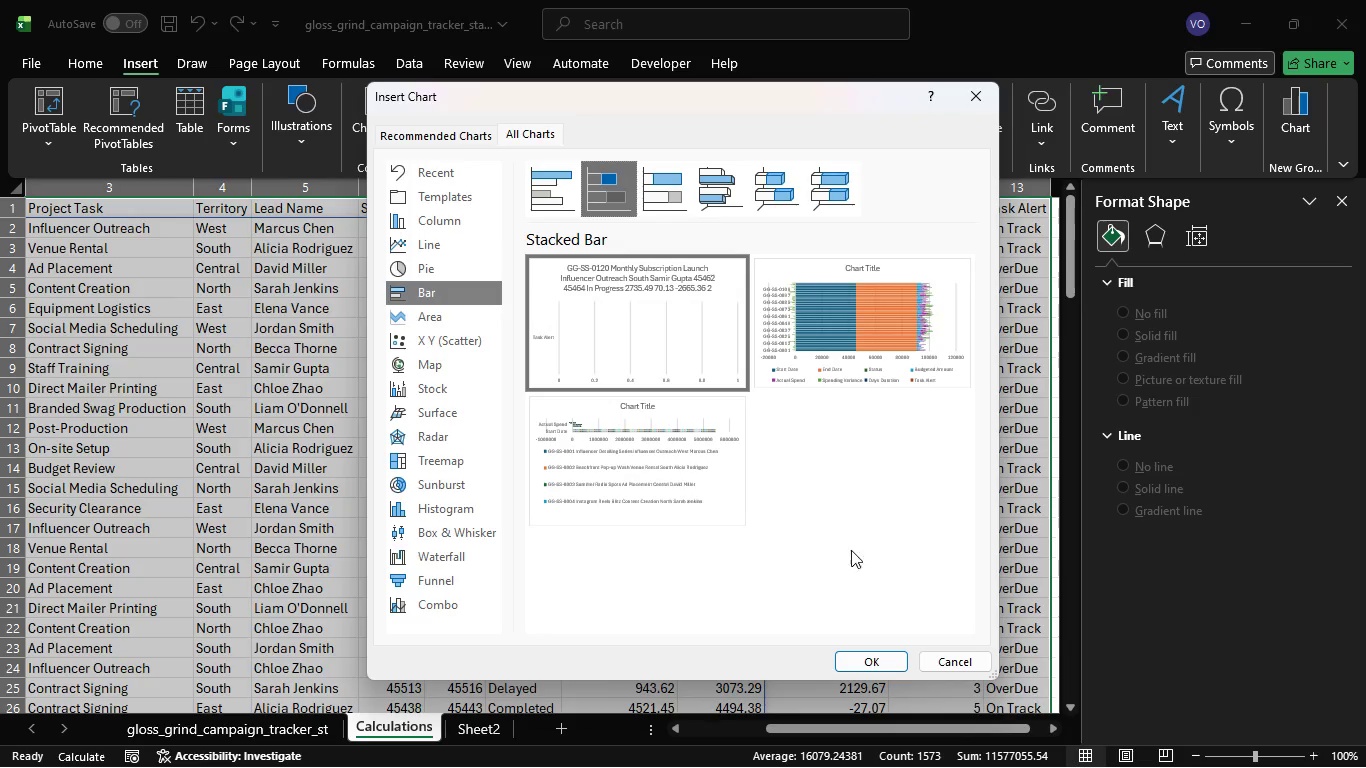 
scroll: coordinate [914, 359], scroll_direction: down, amount: 1.0
 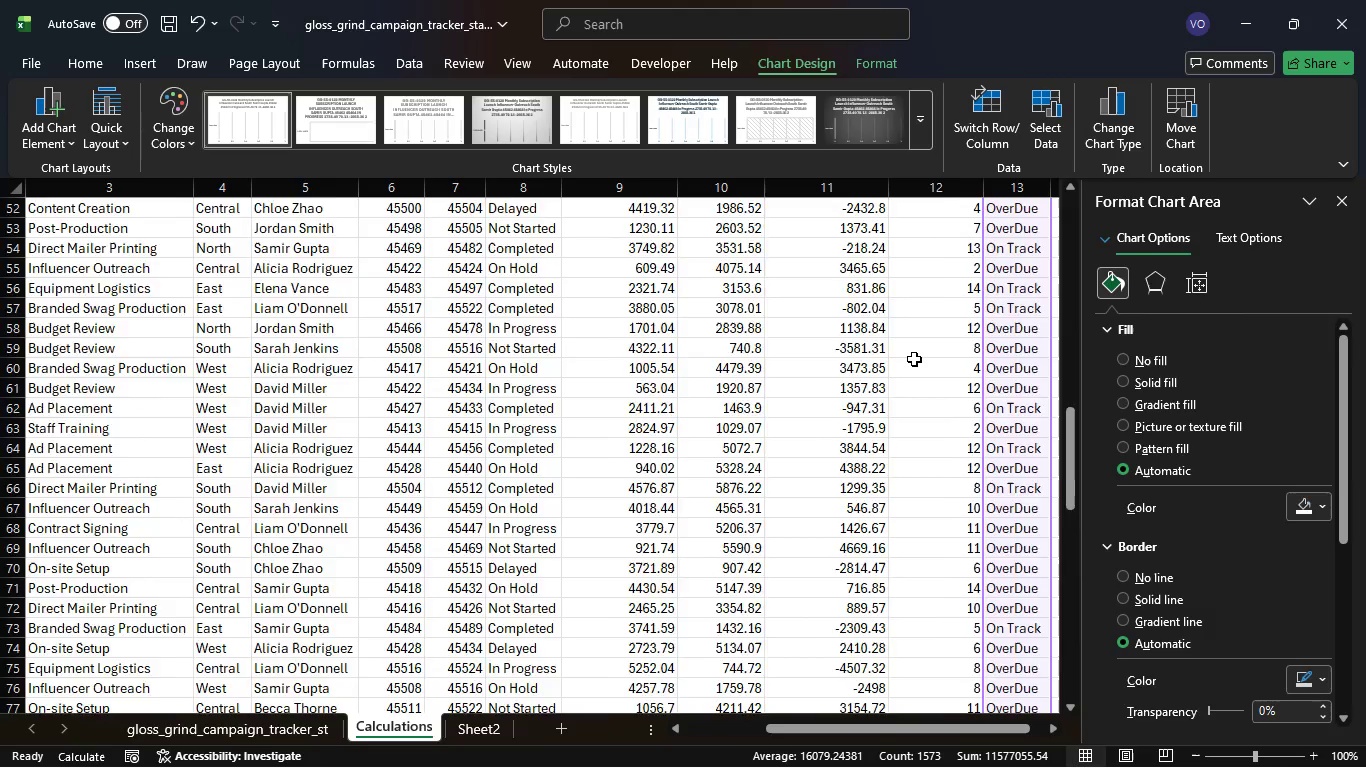 
left_click([423, 408])
 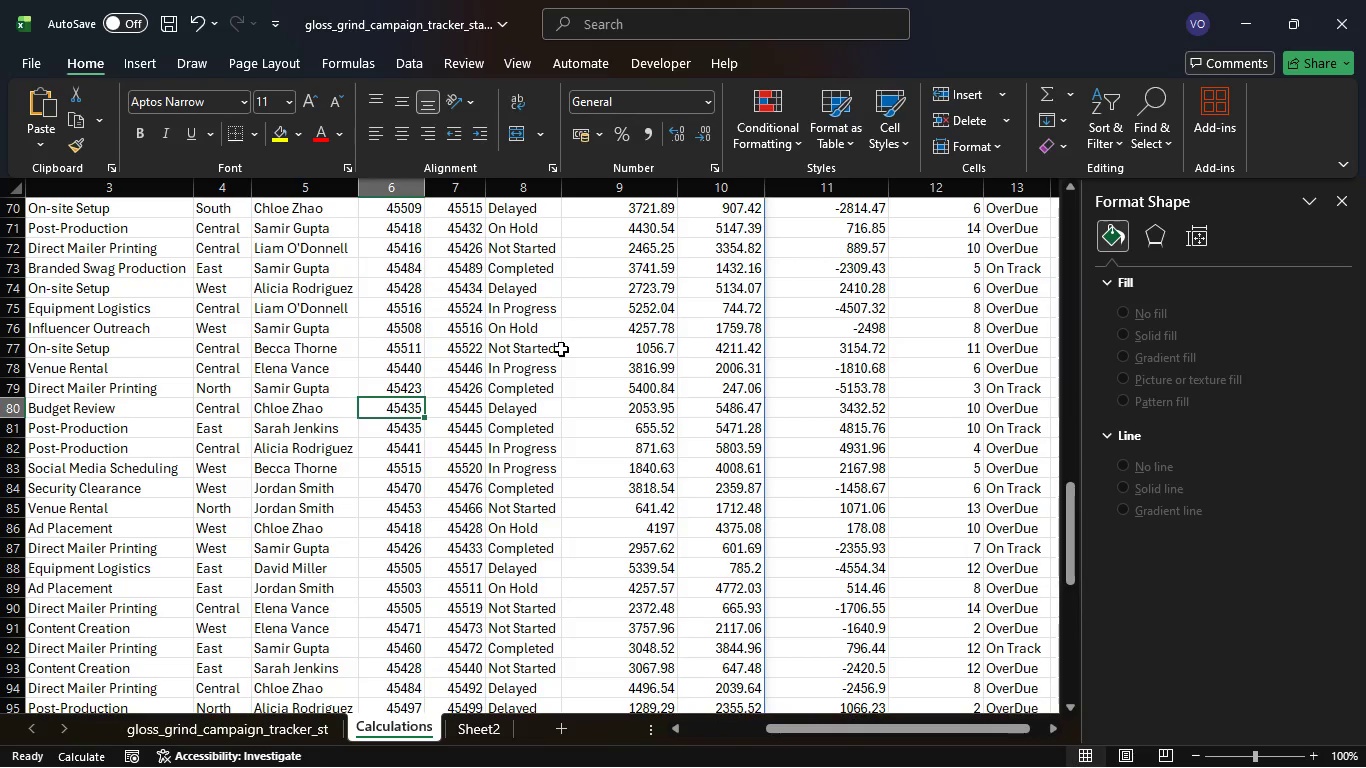 
scroll: coordinate [561, 349], scroll_direction: up, amount: 24.0
 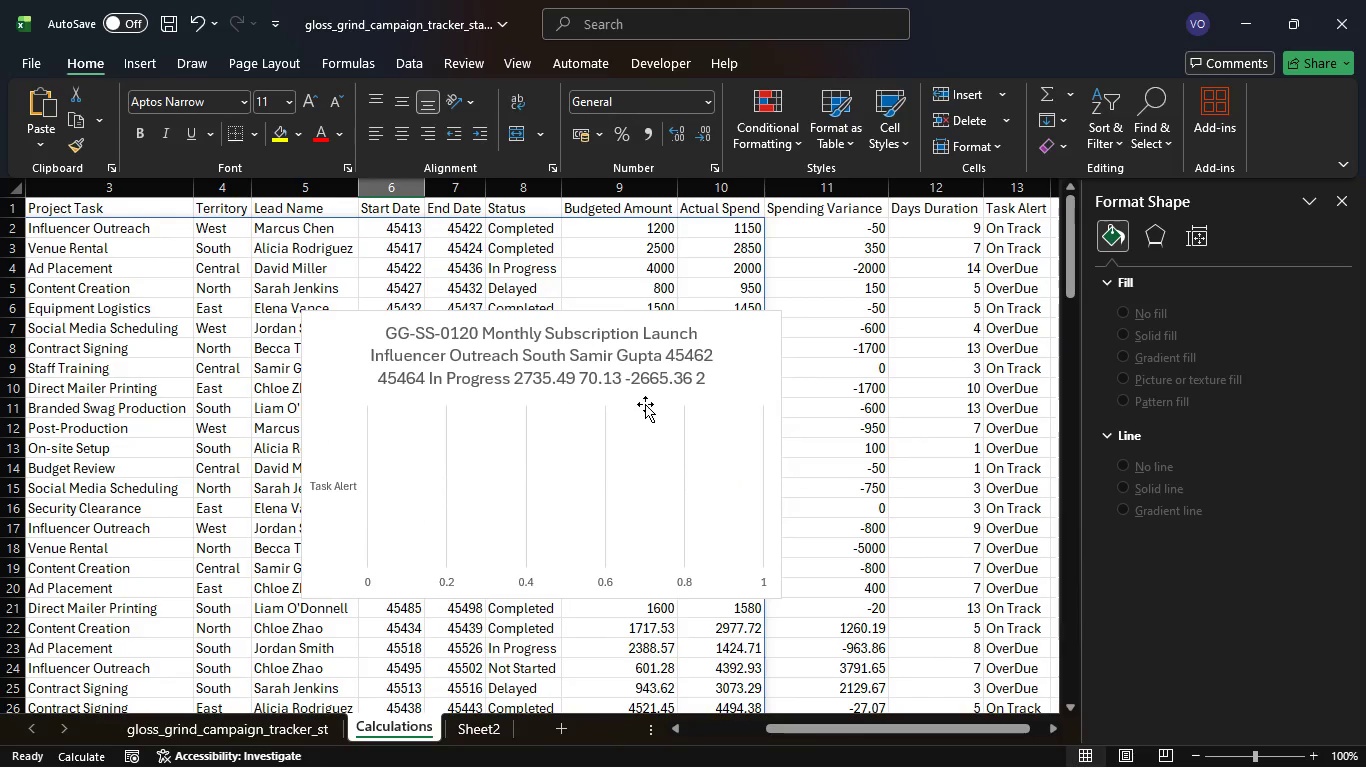 
left_click([771, 350])
 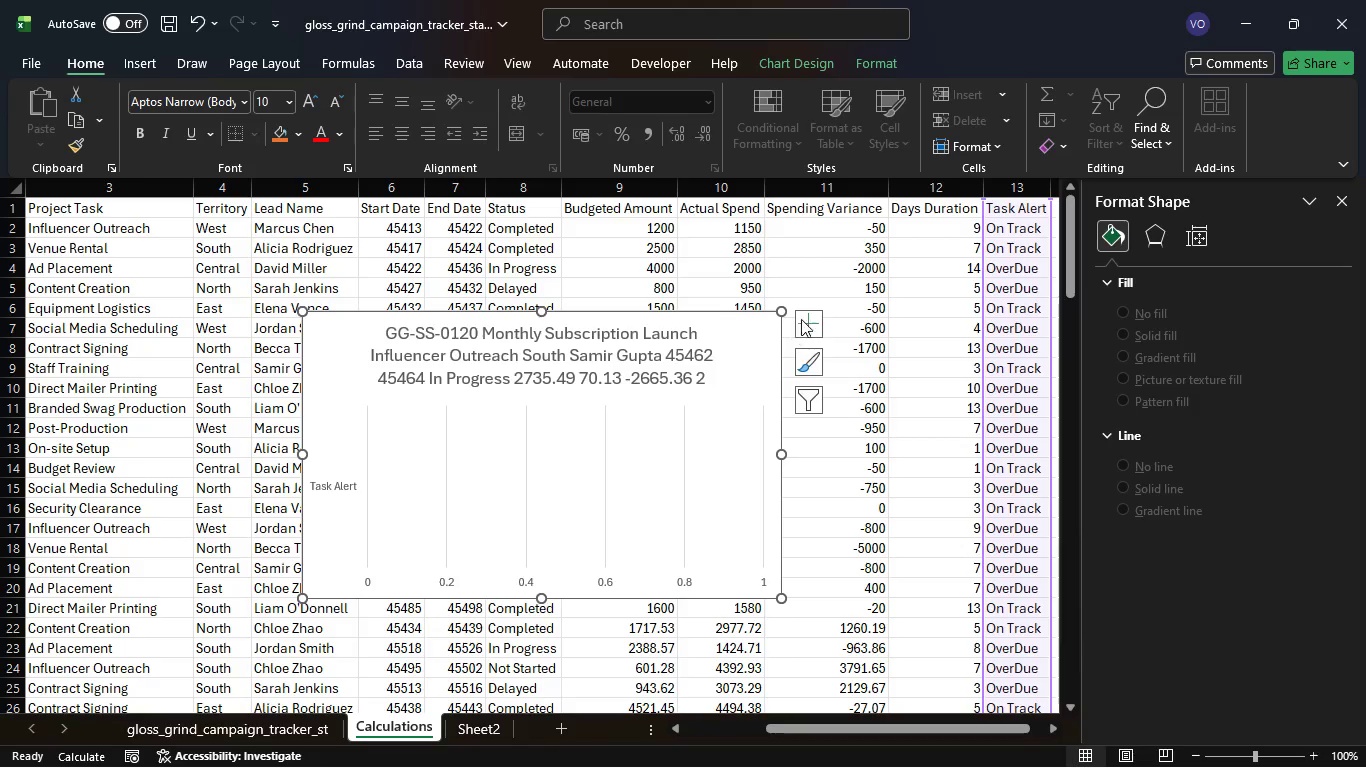 
left_click([804, 315])
 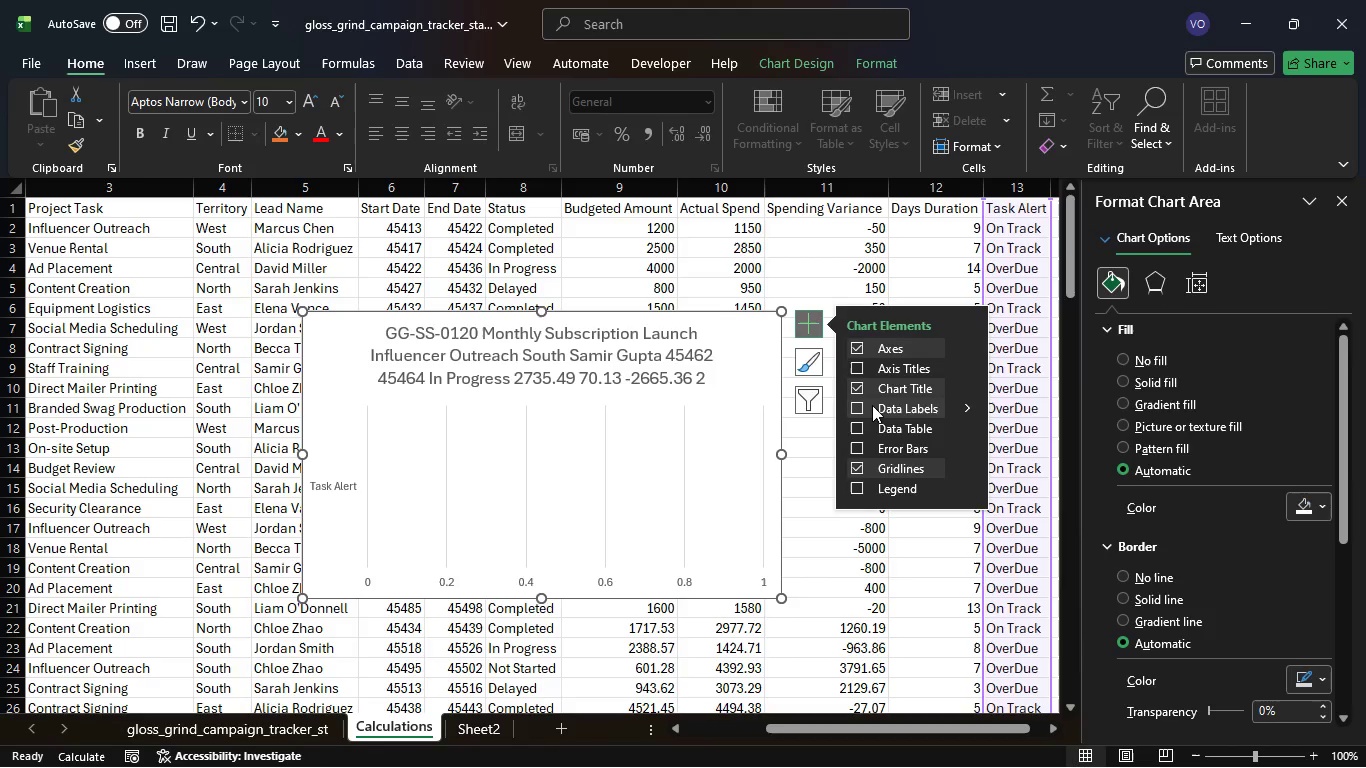 
left_click([855, 410])
 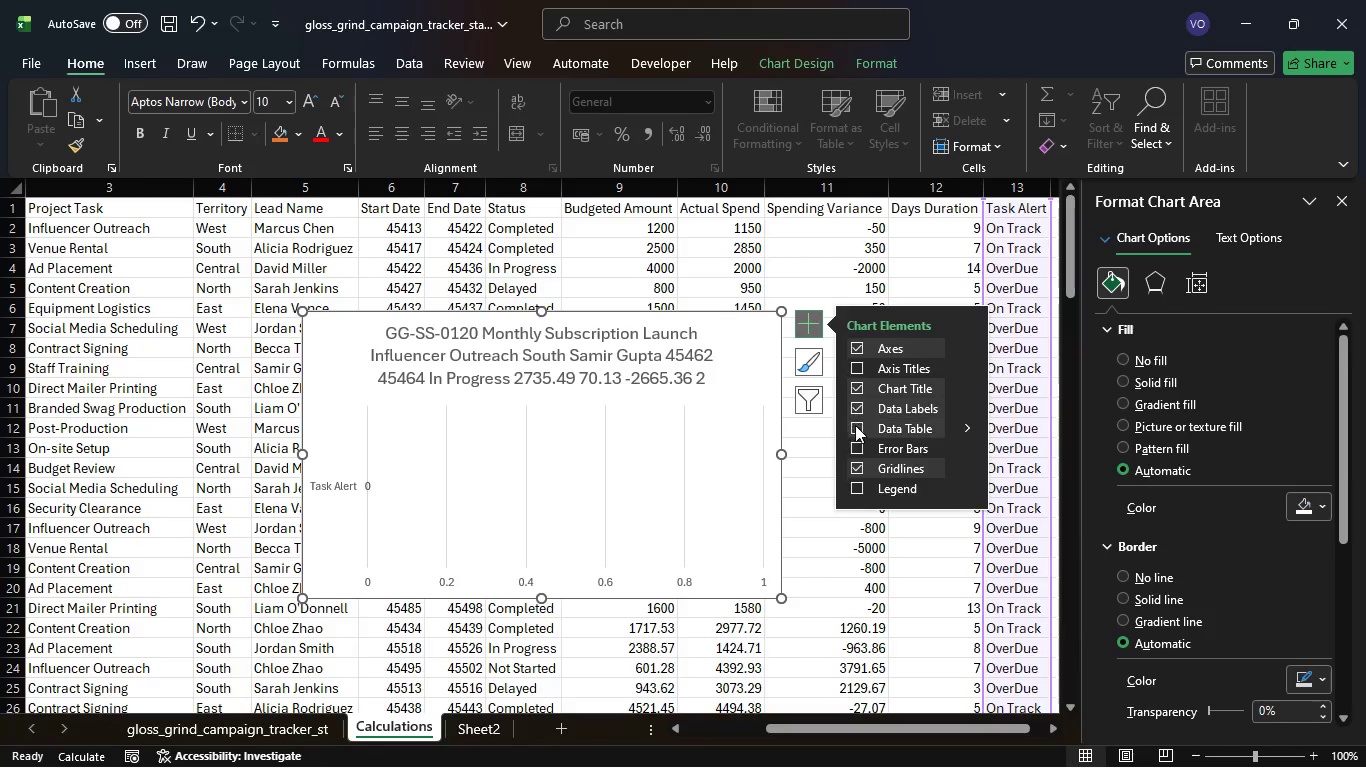 
left_click([855, 426])
 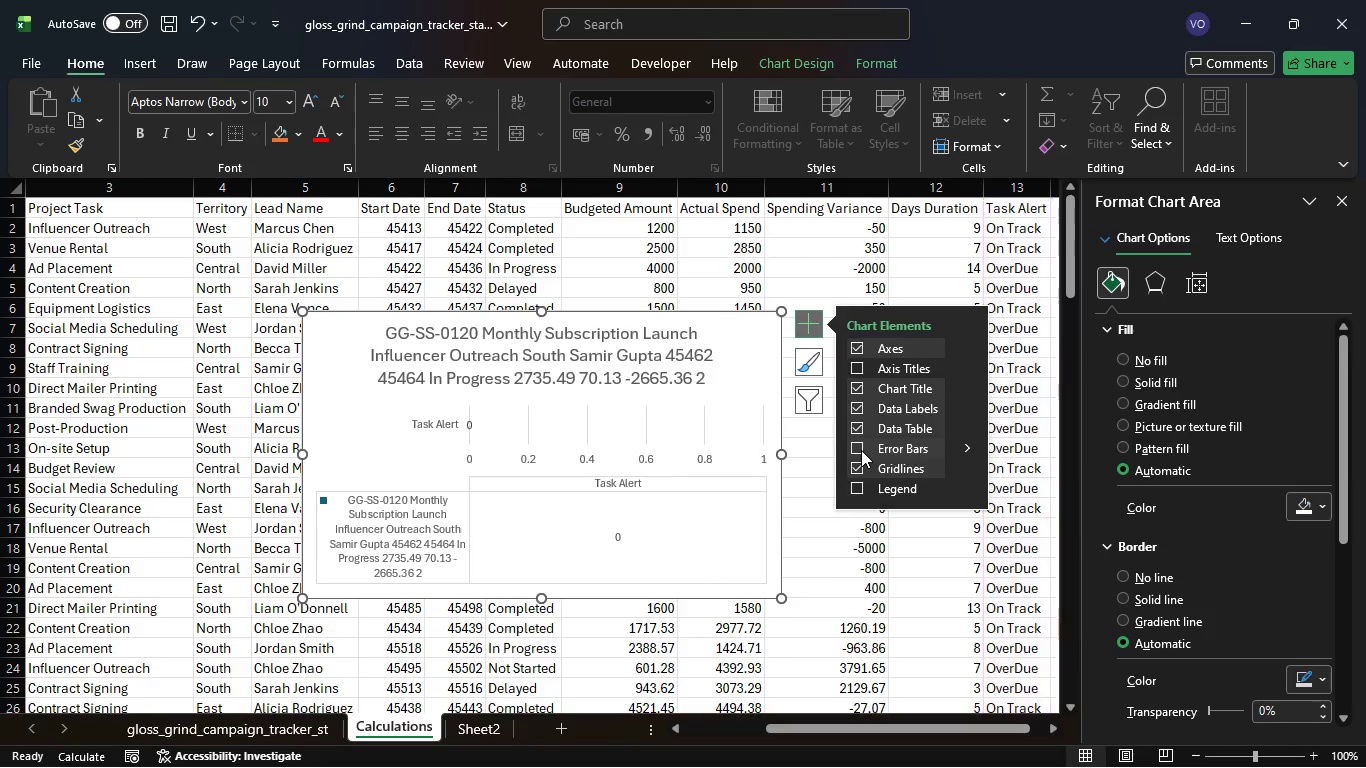 
left_click([857, 446])
 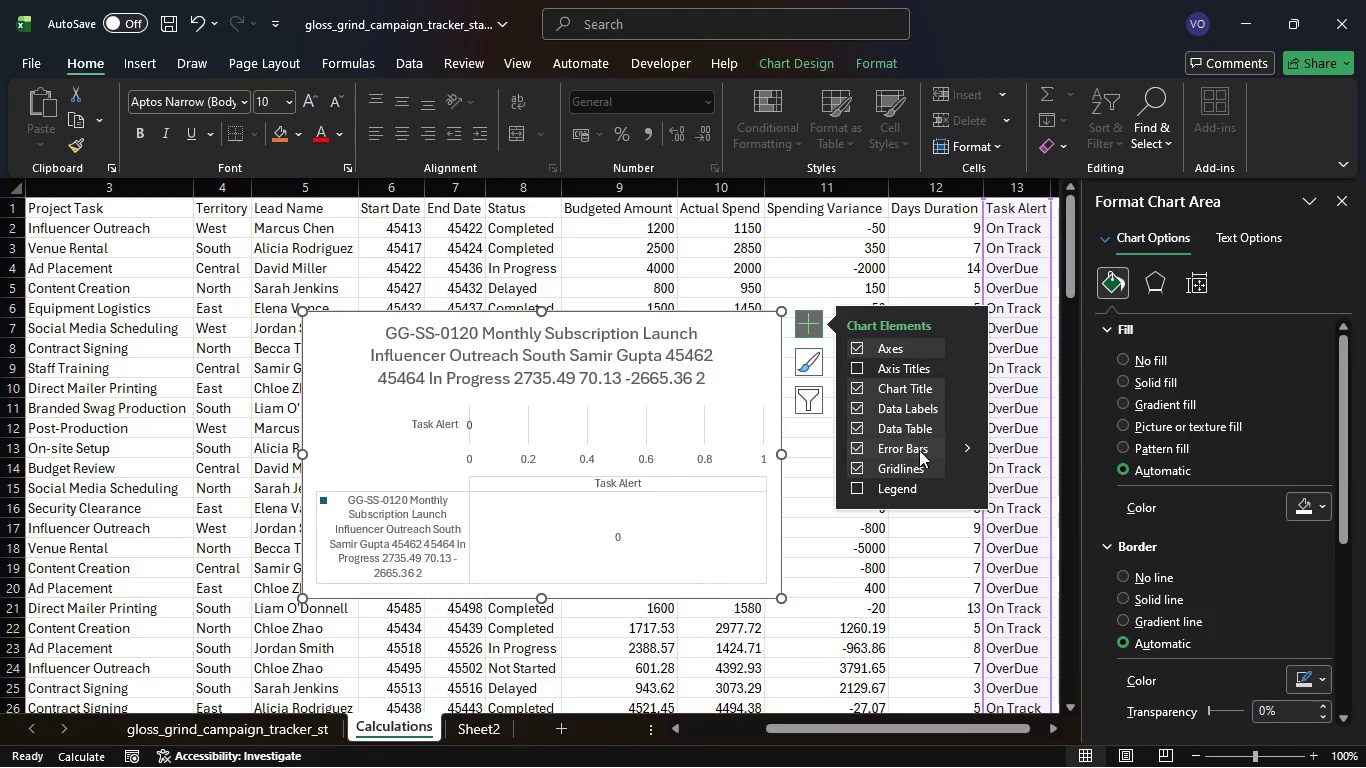 
left_click([964, 450])
 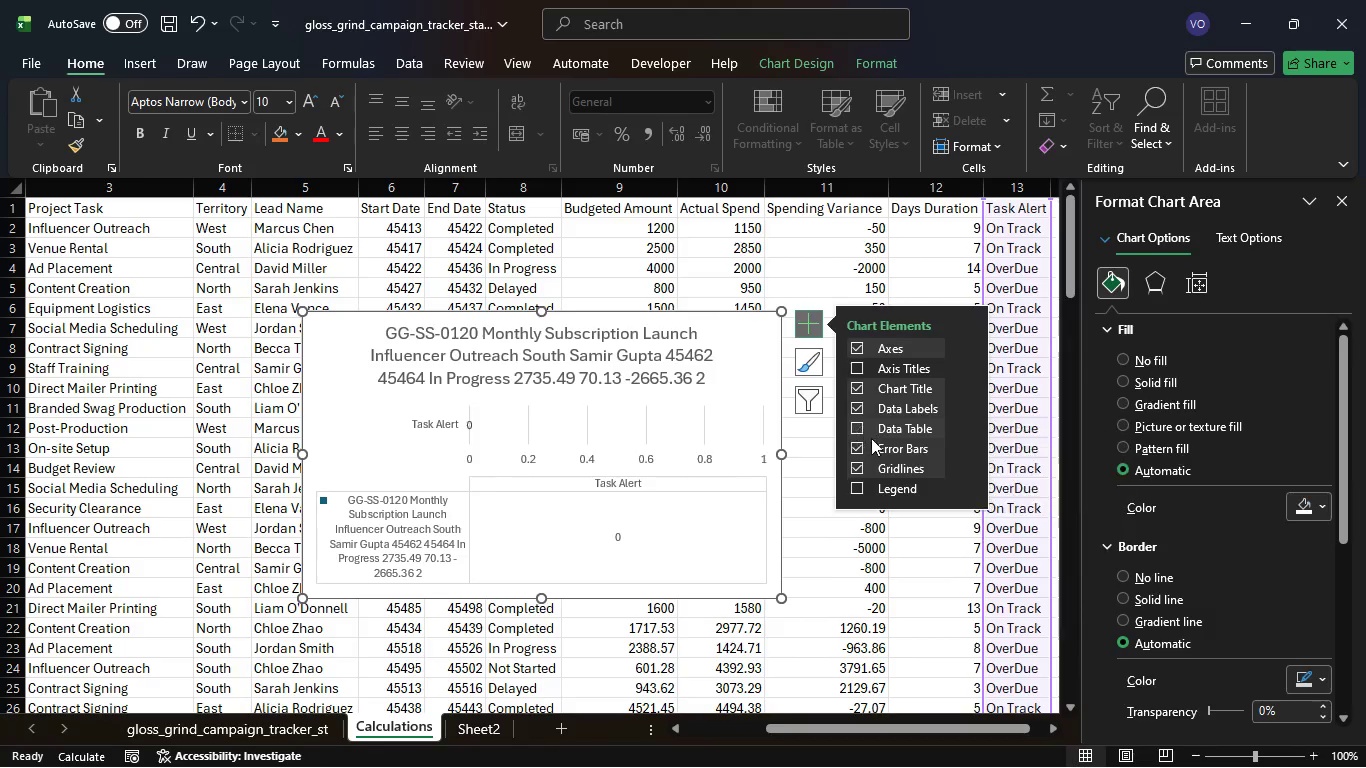 
wait(7.2)
 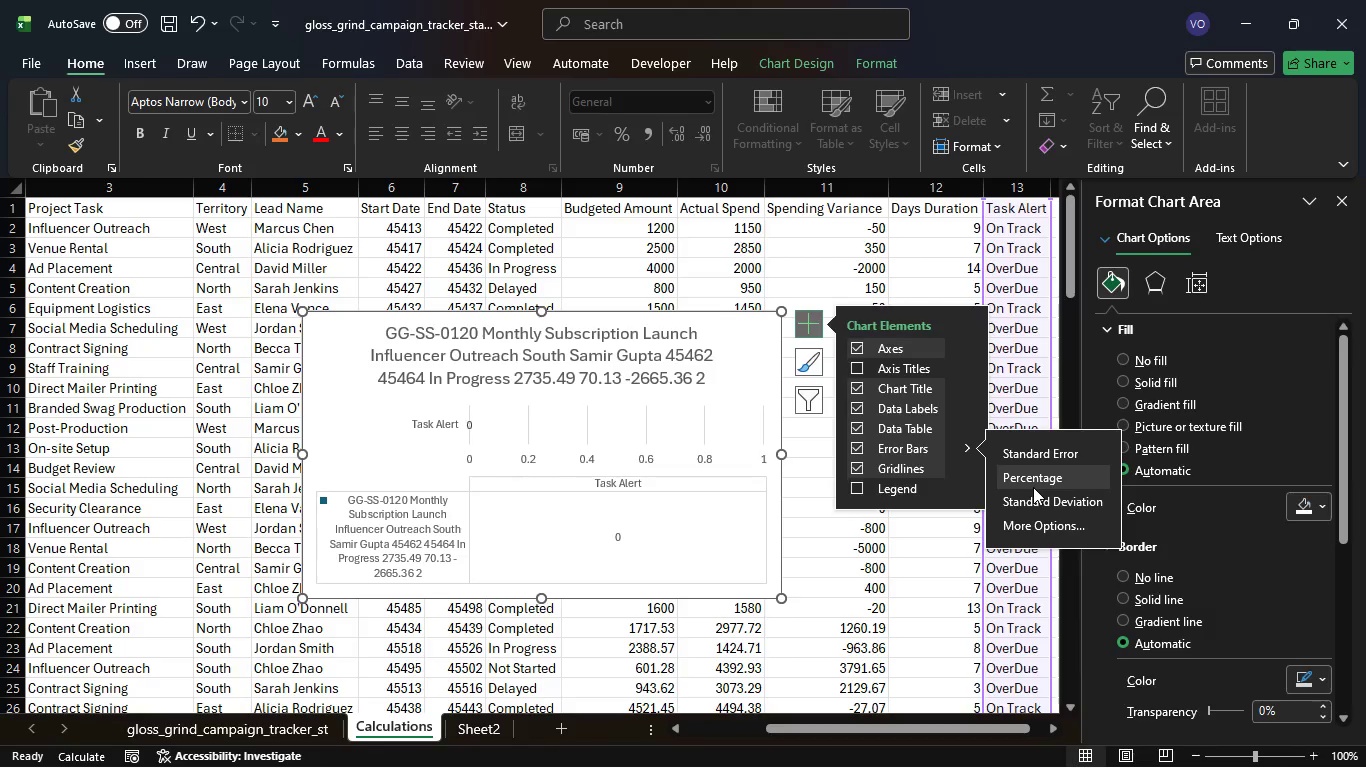 
left_click([859, 448])
 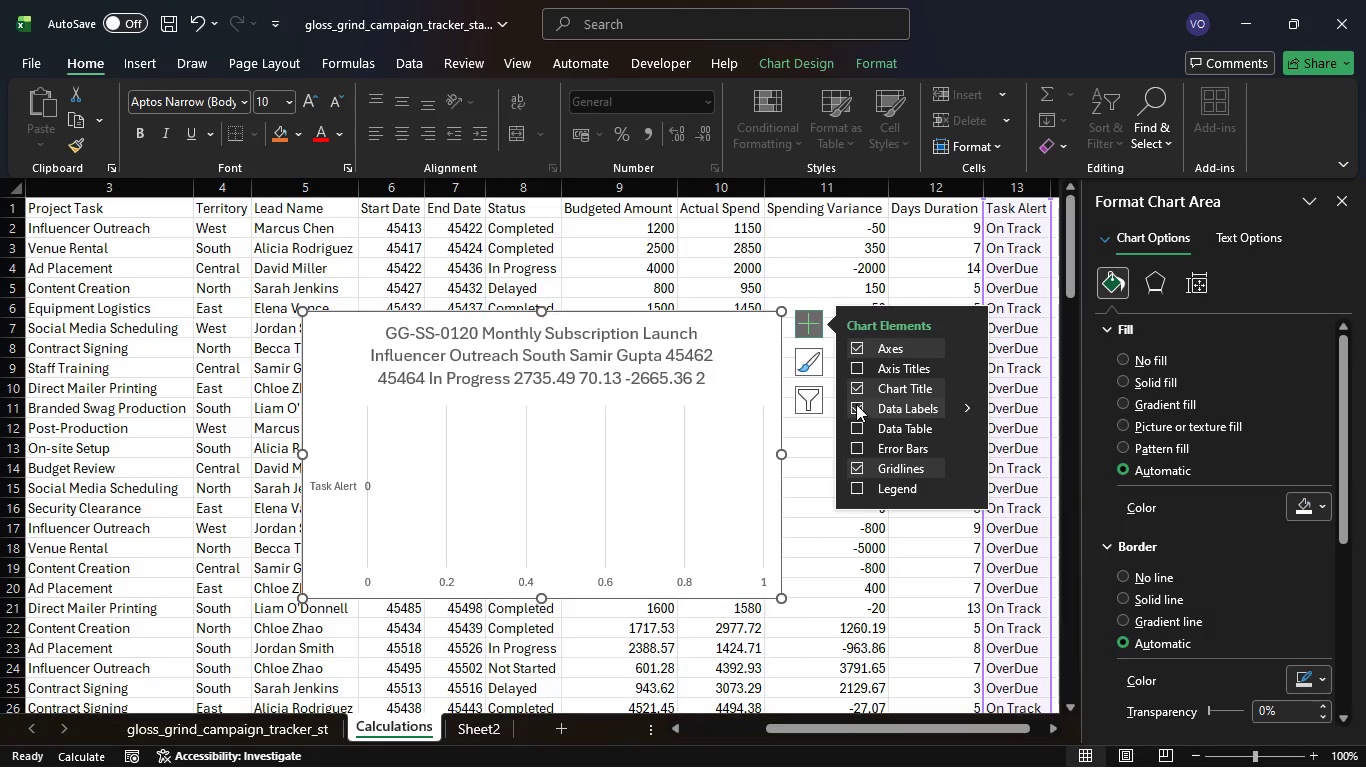 
left_click([858, 392])
 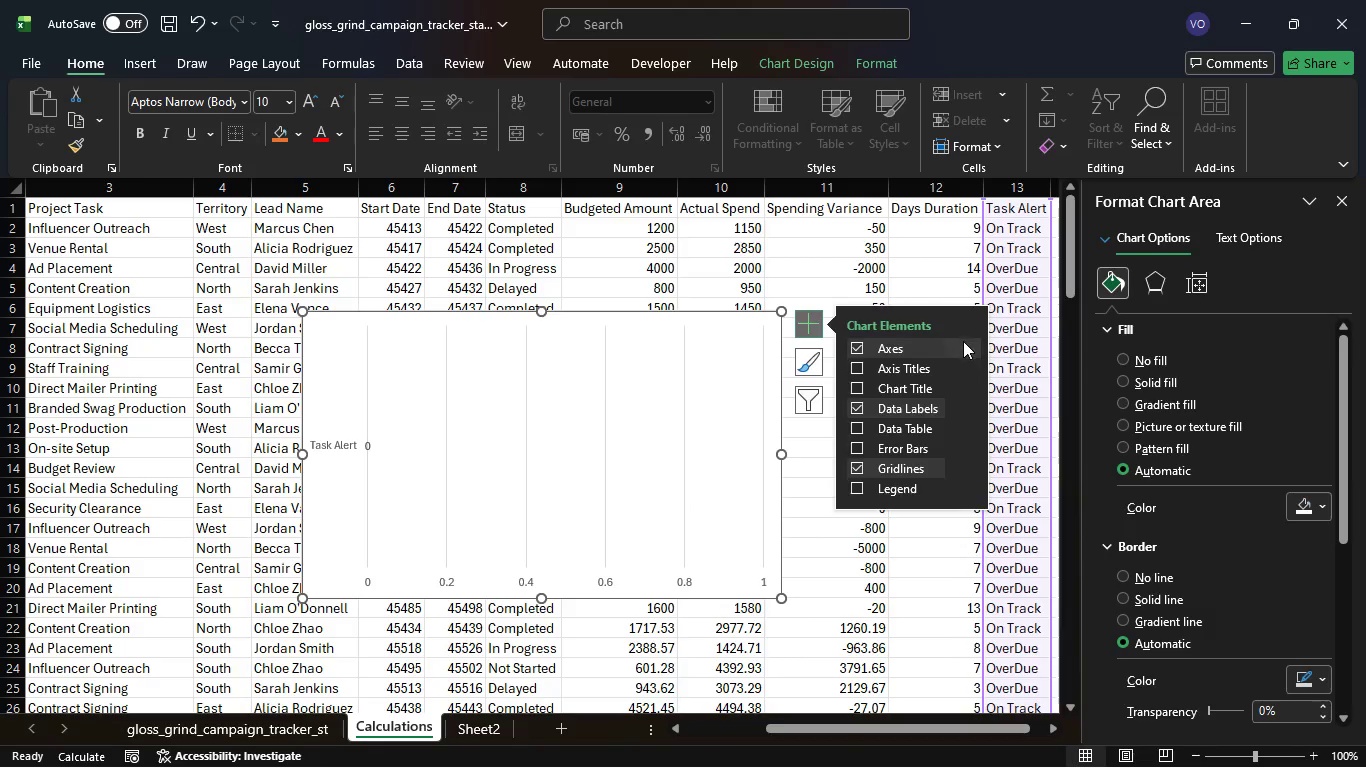 
left_click([966, 345])
 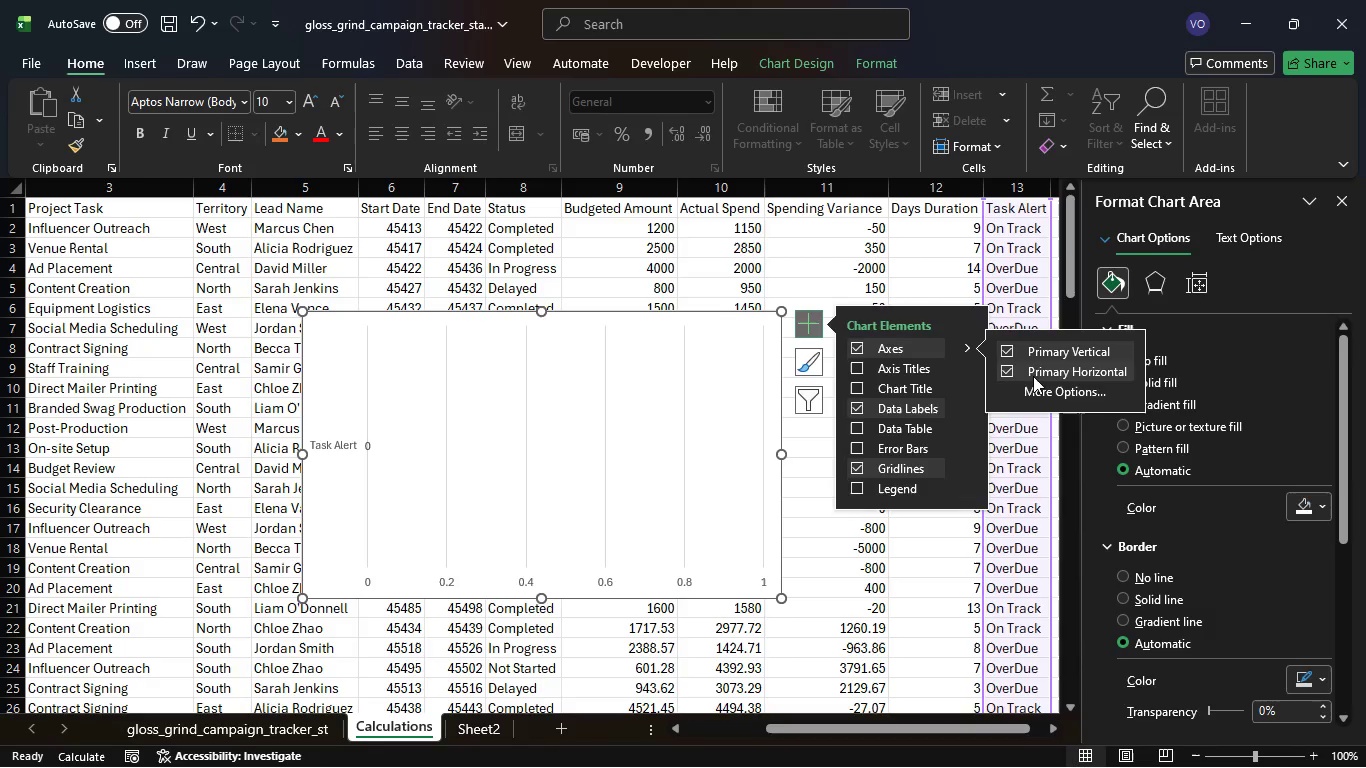 
left_click([951, 366])
 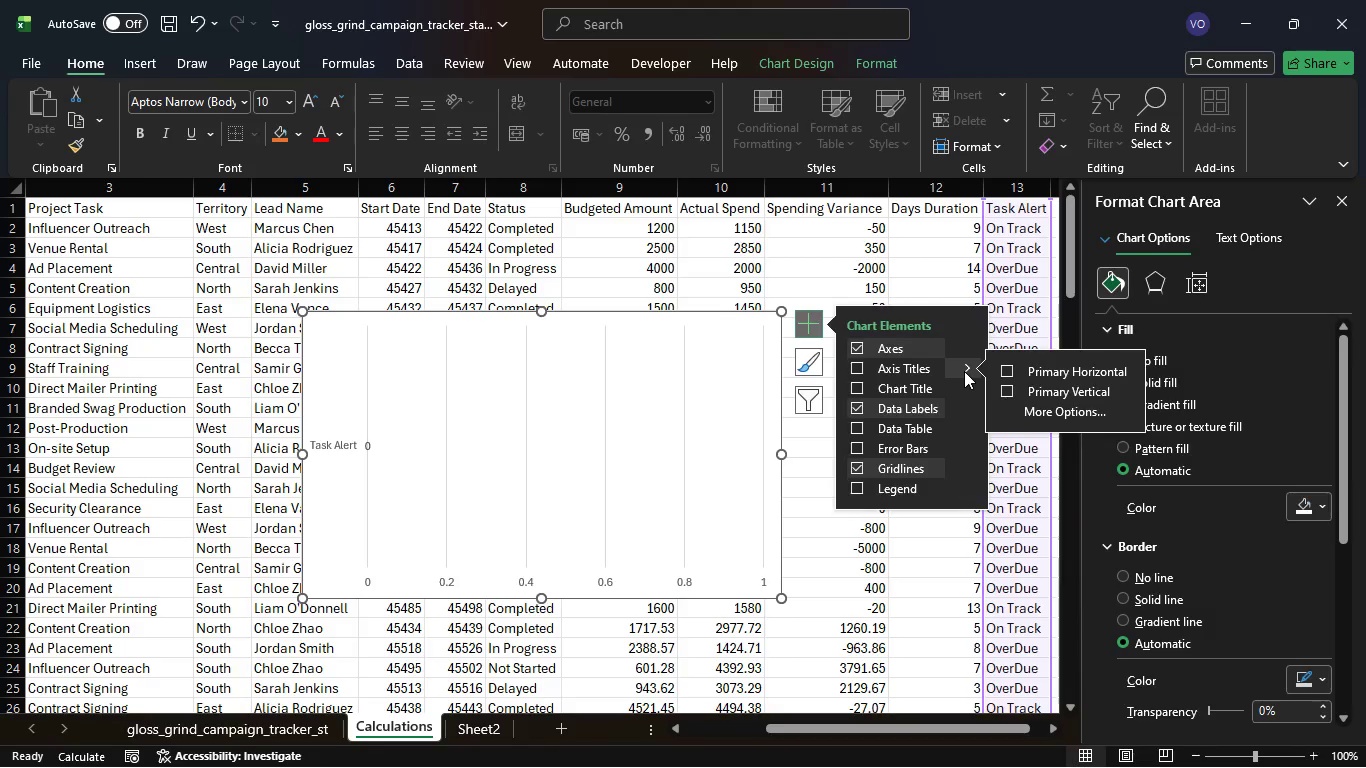 
left_click([964, 371])
 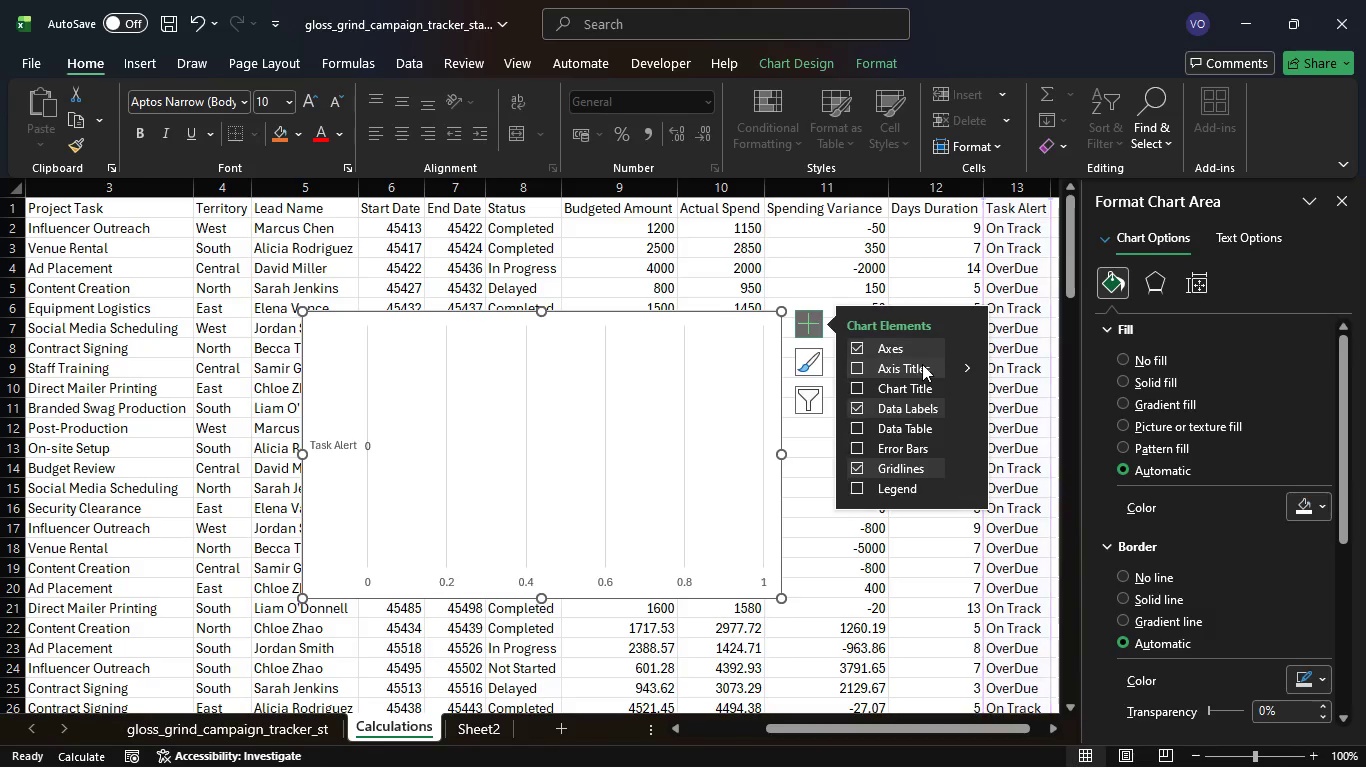 
left_click([963, 365])
 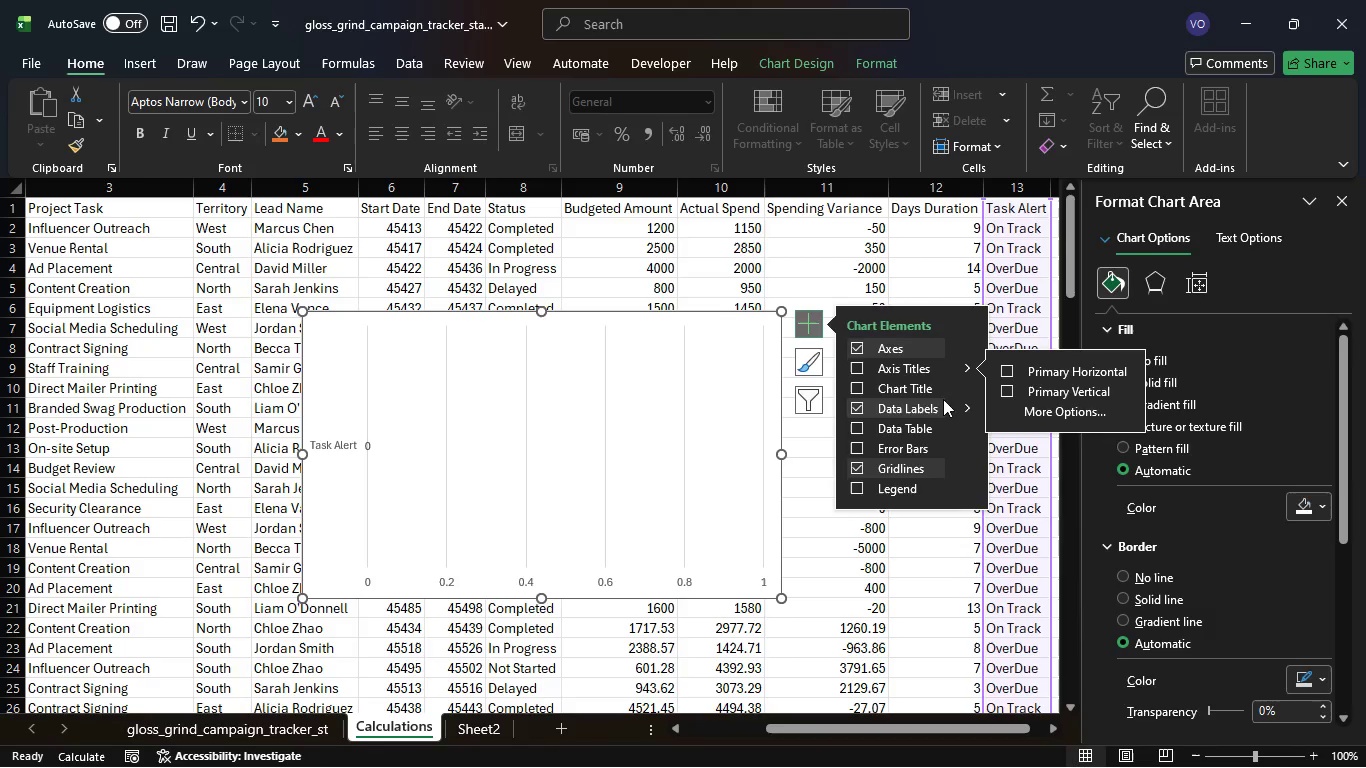 
left_click([958, 387])
 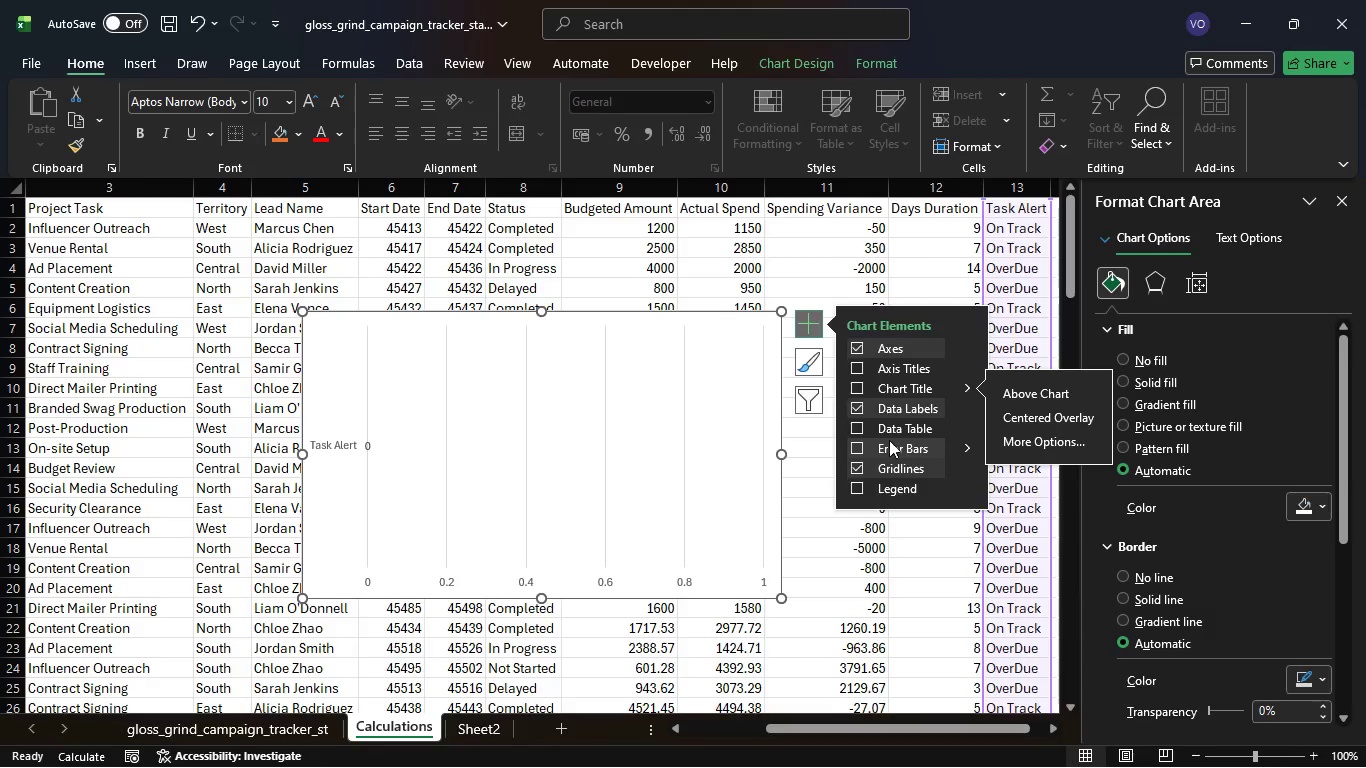 
wait(11.77)
 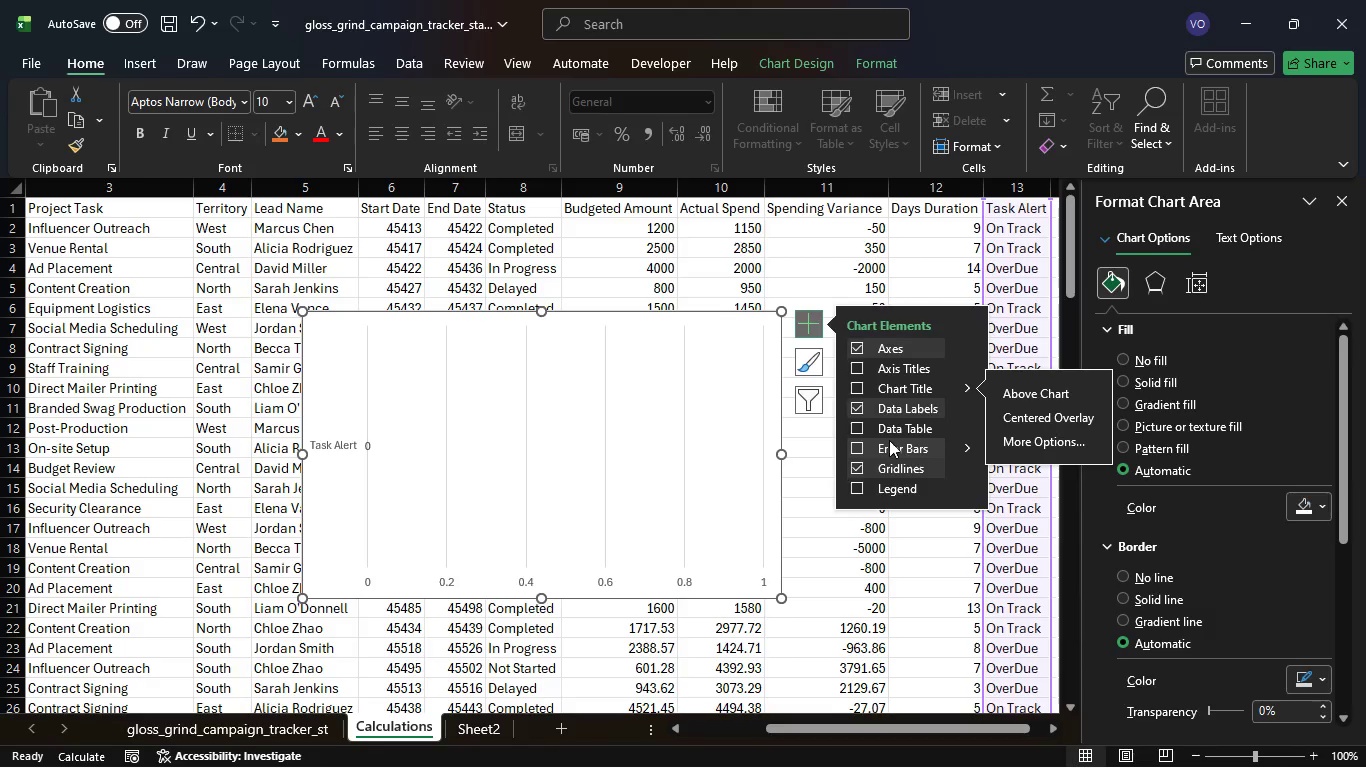 
right_click([702, 345])
 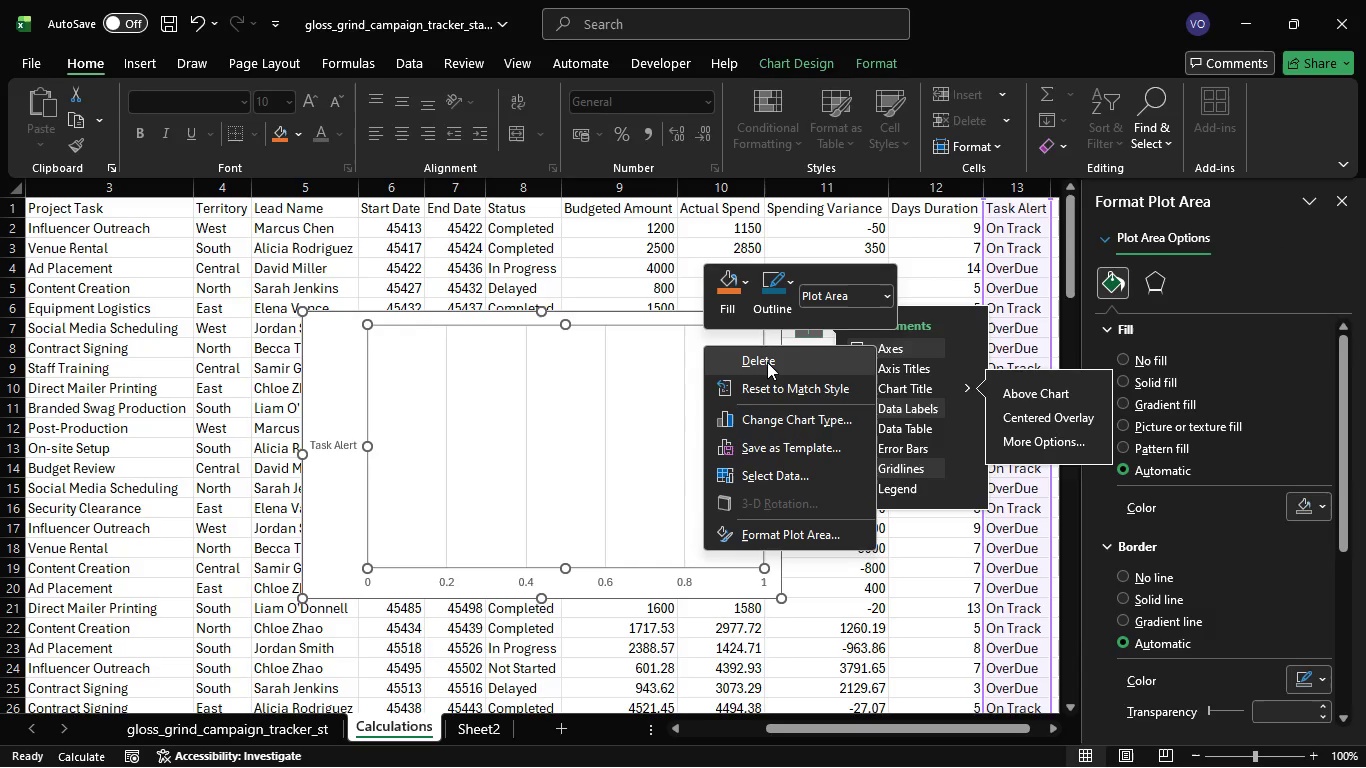 
left_click([767, 362])
 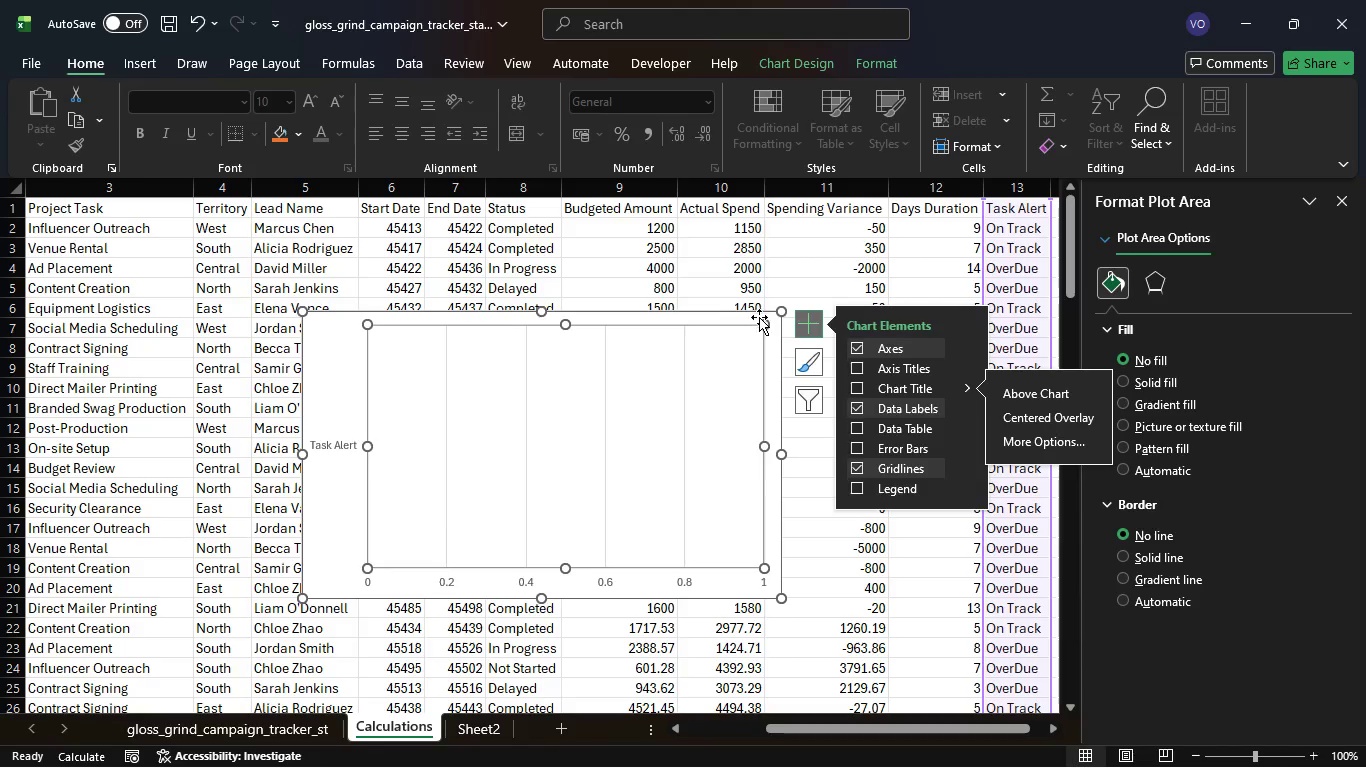 
key(Backspace)
 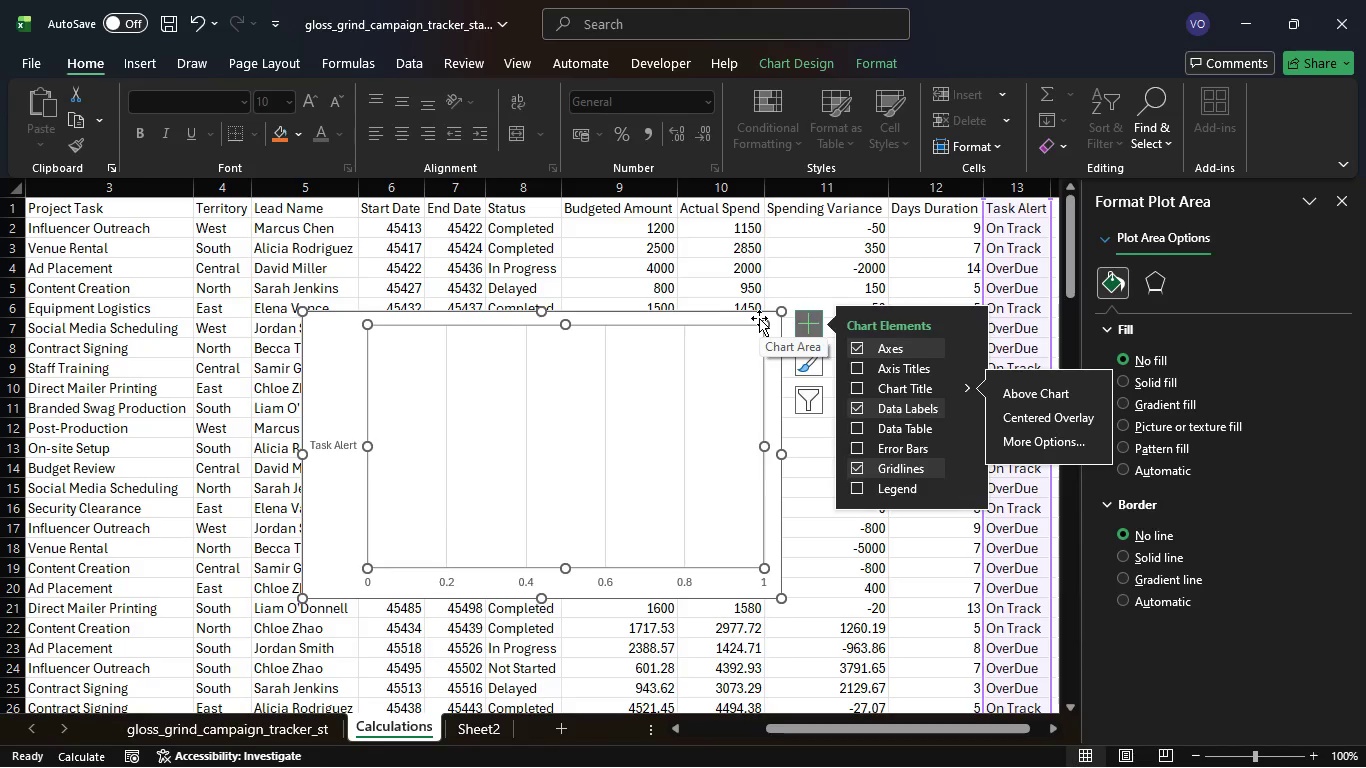 
left_click([759, 318])
 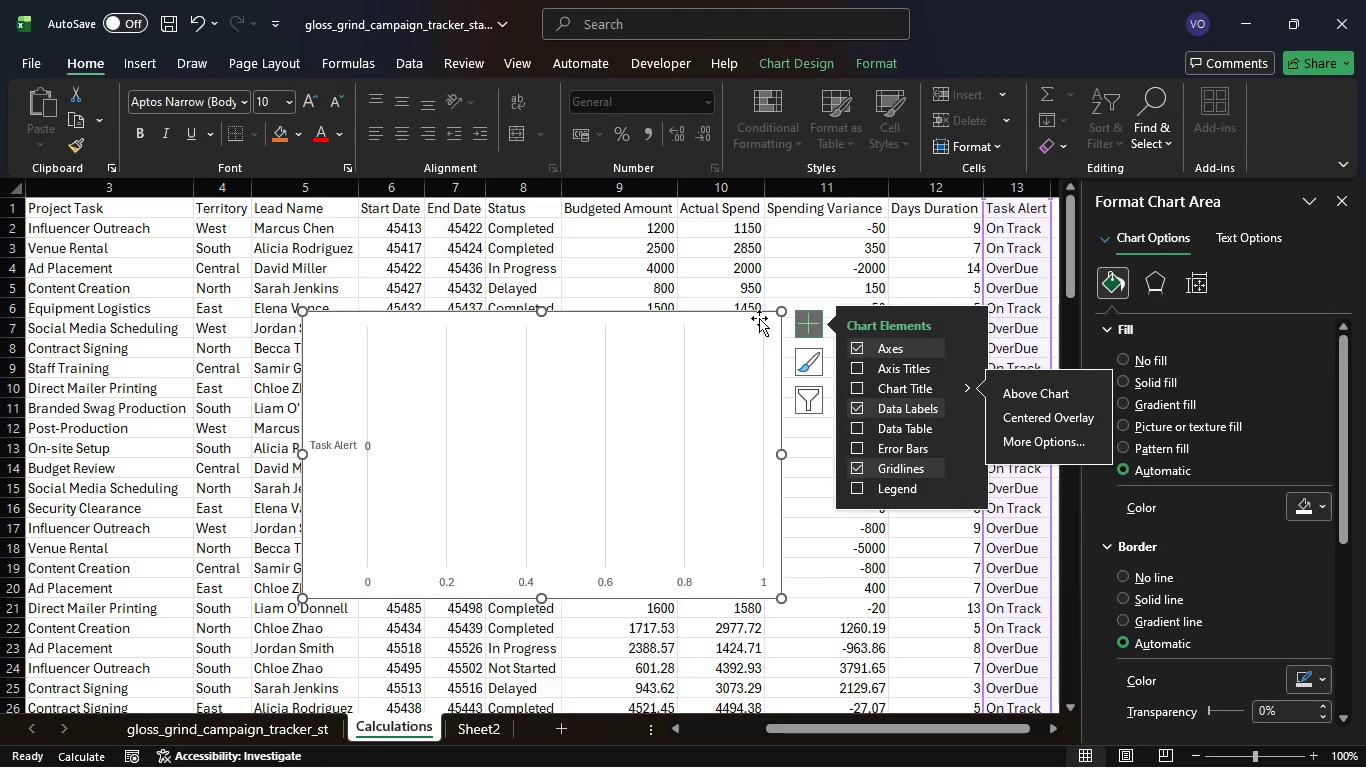 
key(Backspace)
 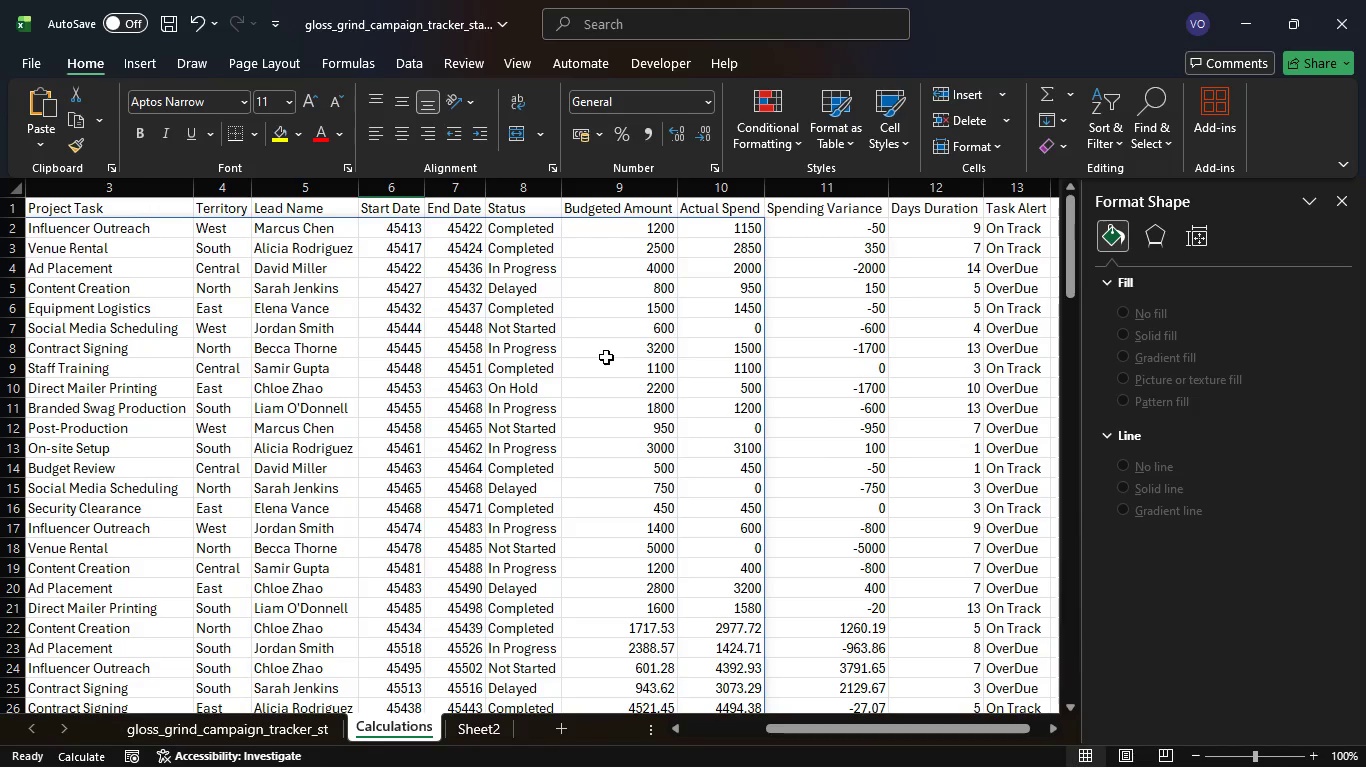 
wait(77.34)
 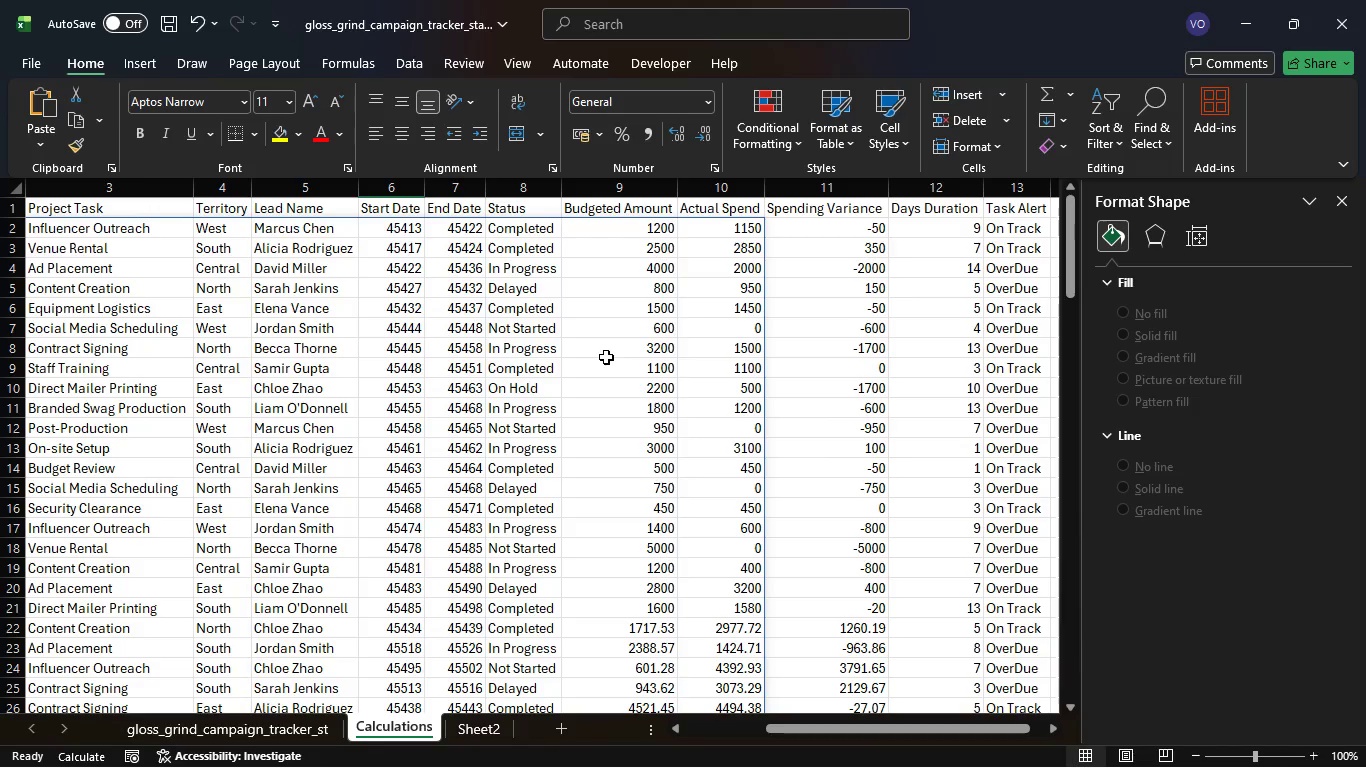 
left_click([147, 66])
 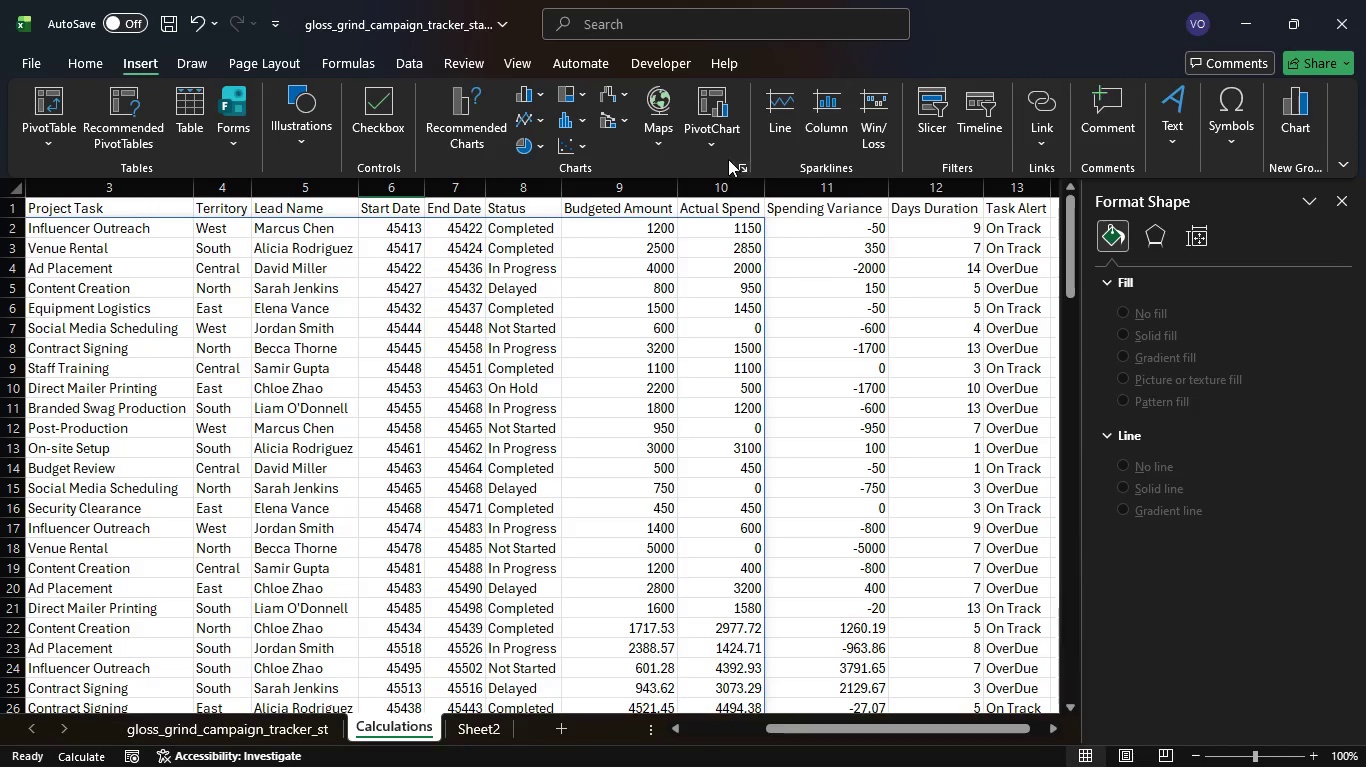 
left_click([738, 166])
 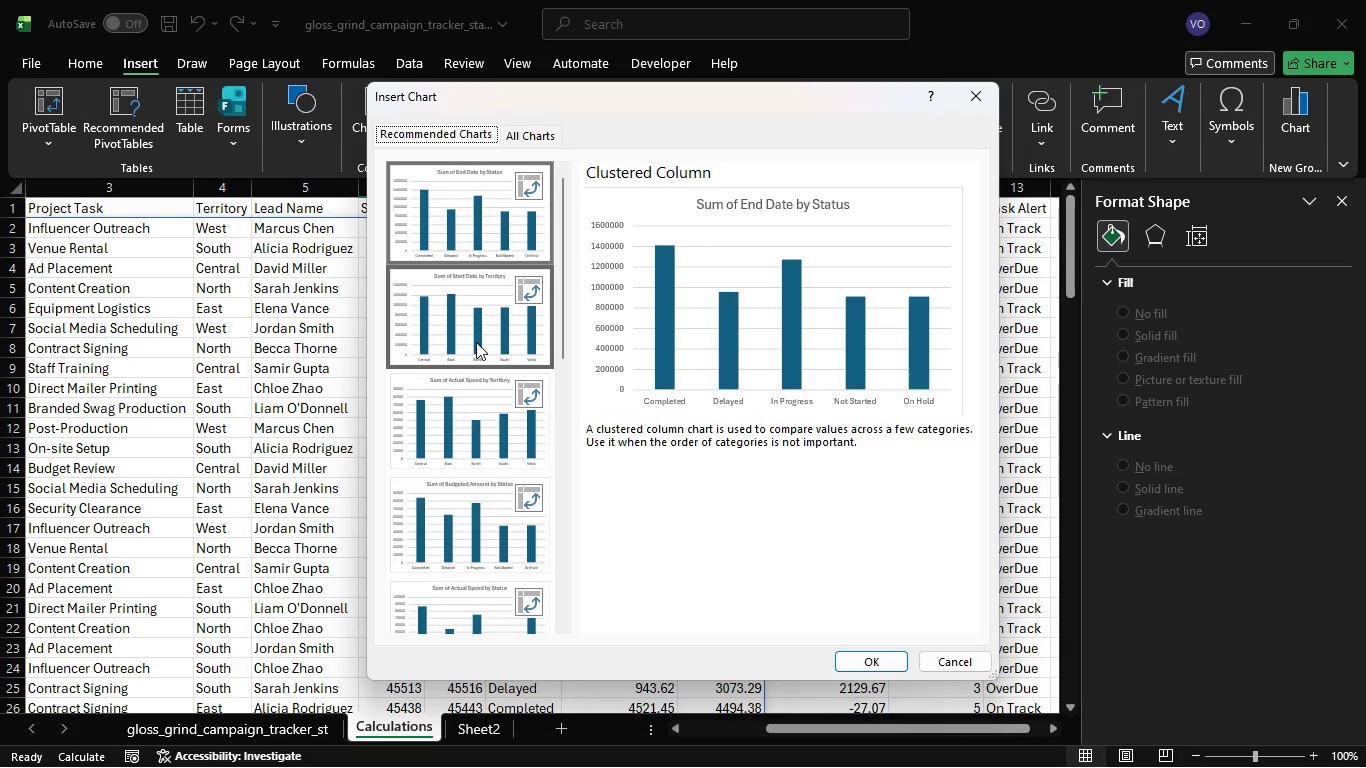 
wait(5.95)
 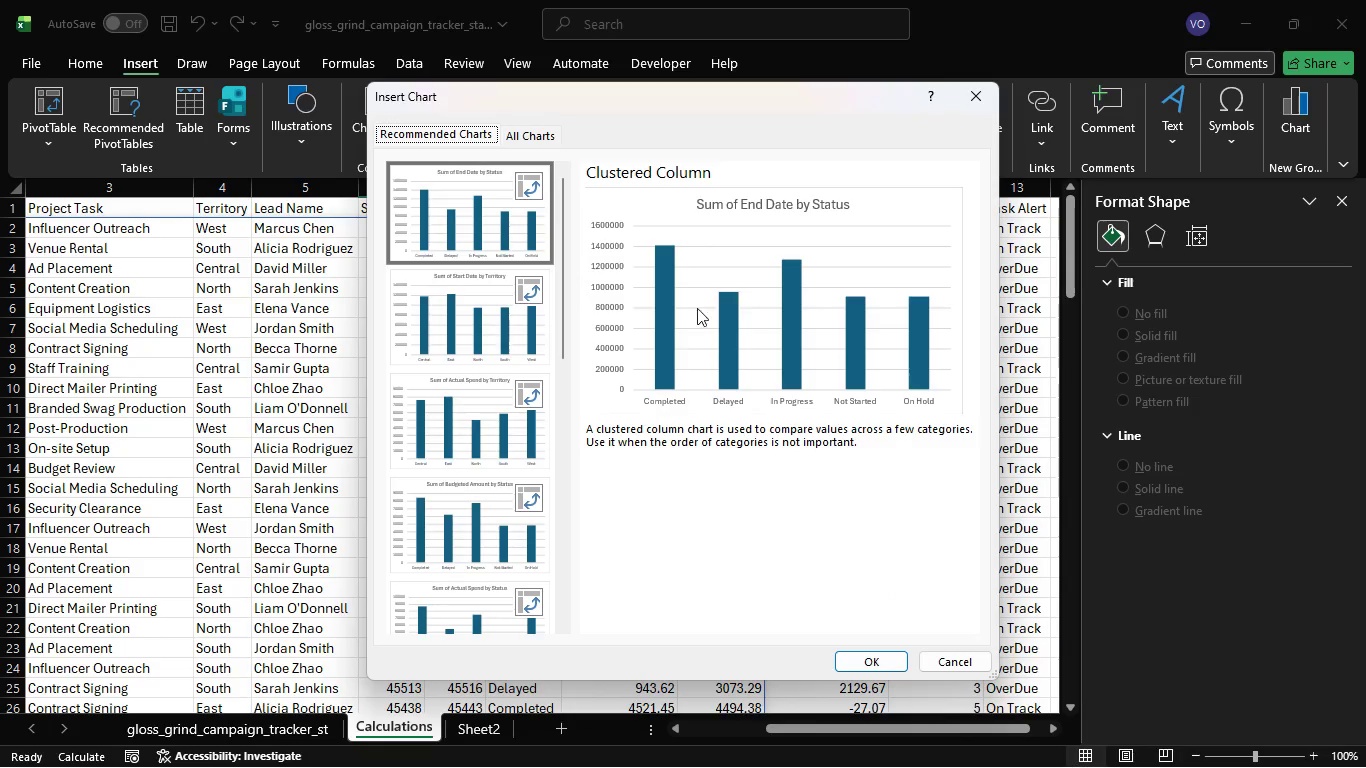 
left_click([532, 129])
 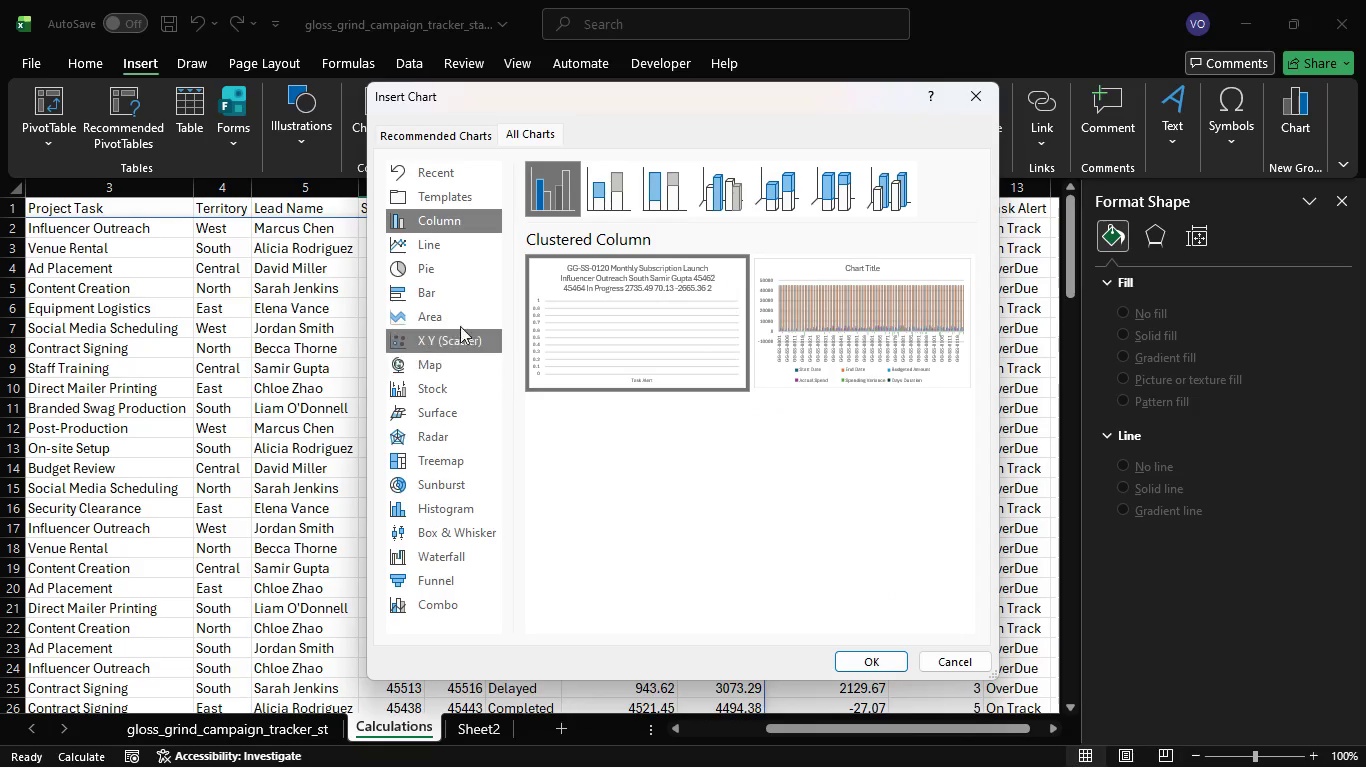 
left_click([467, 288])
 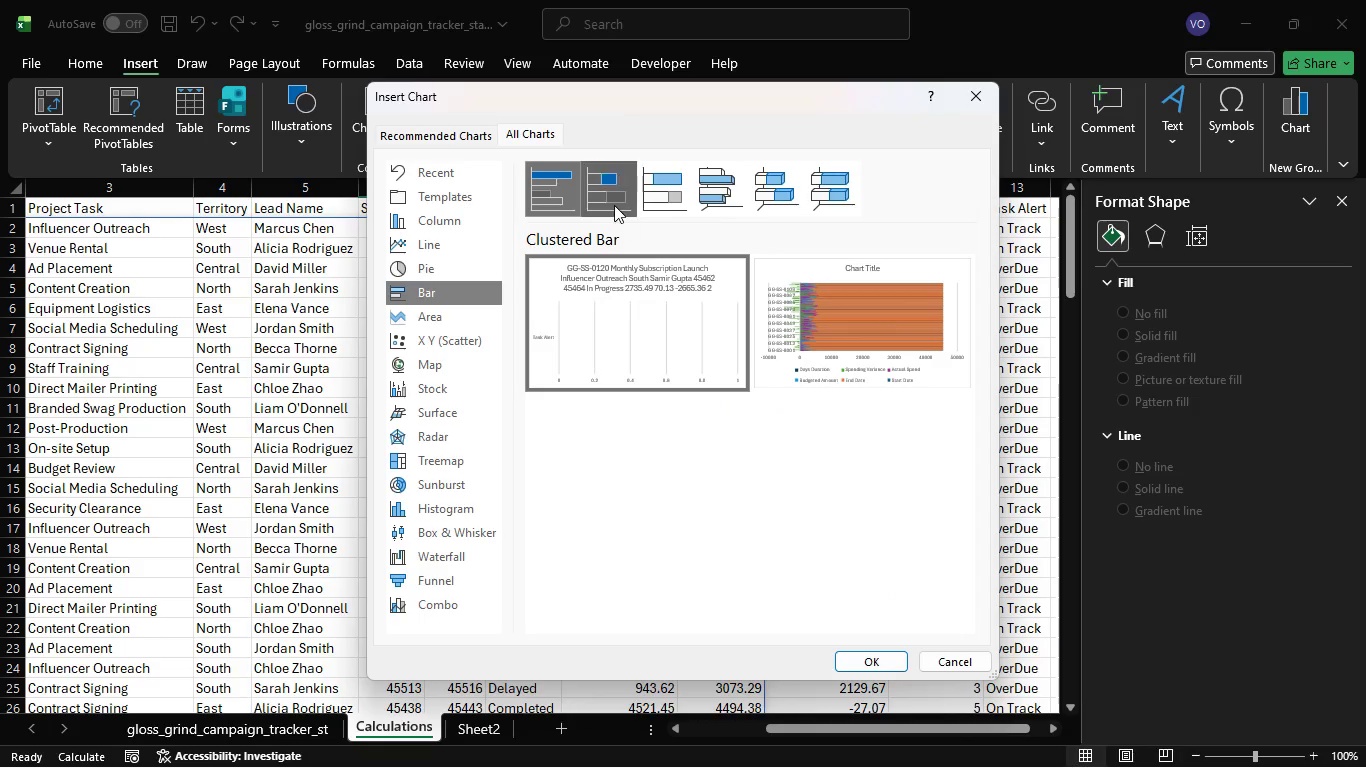 
left_click([614, 205])
 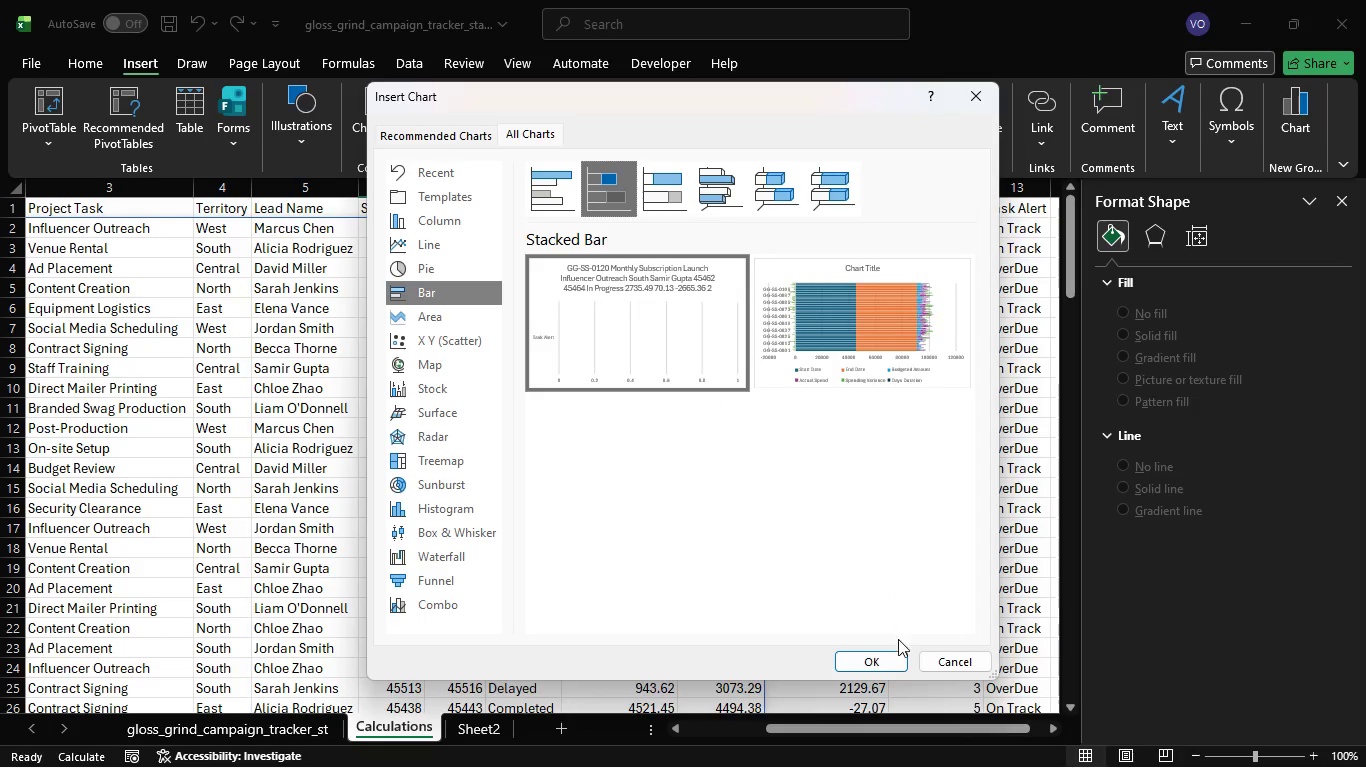 
left_click([891, 660])
 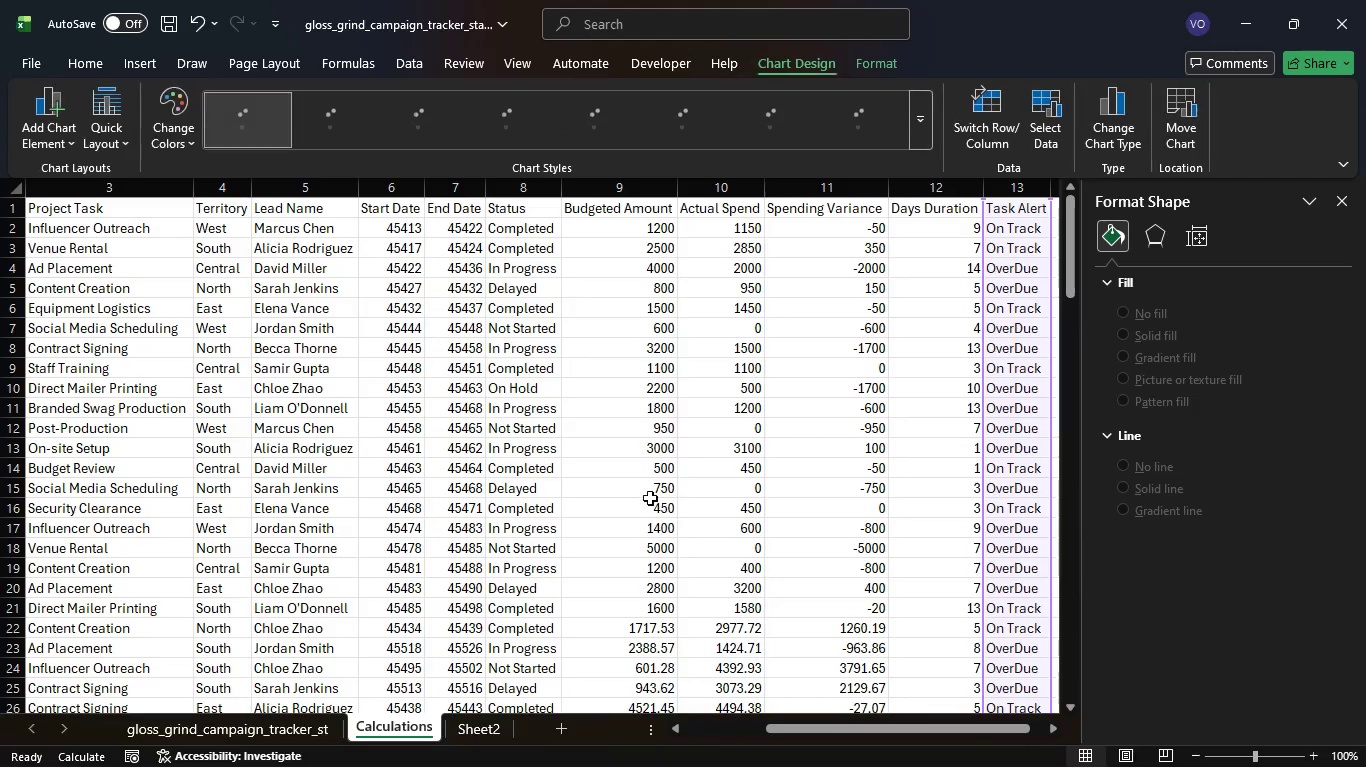 
mouse_move([576, 460])
 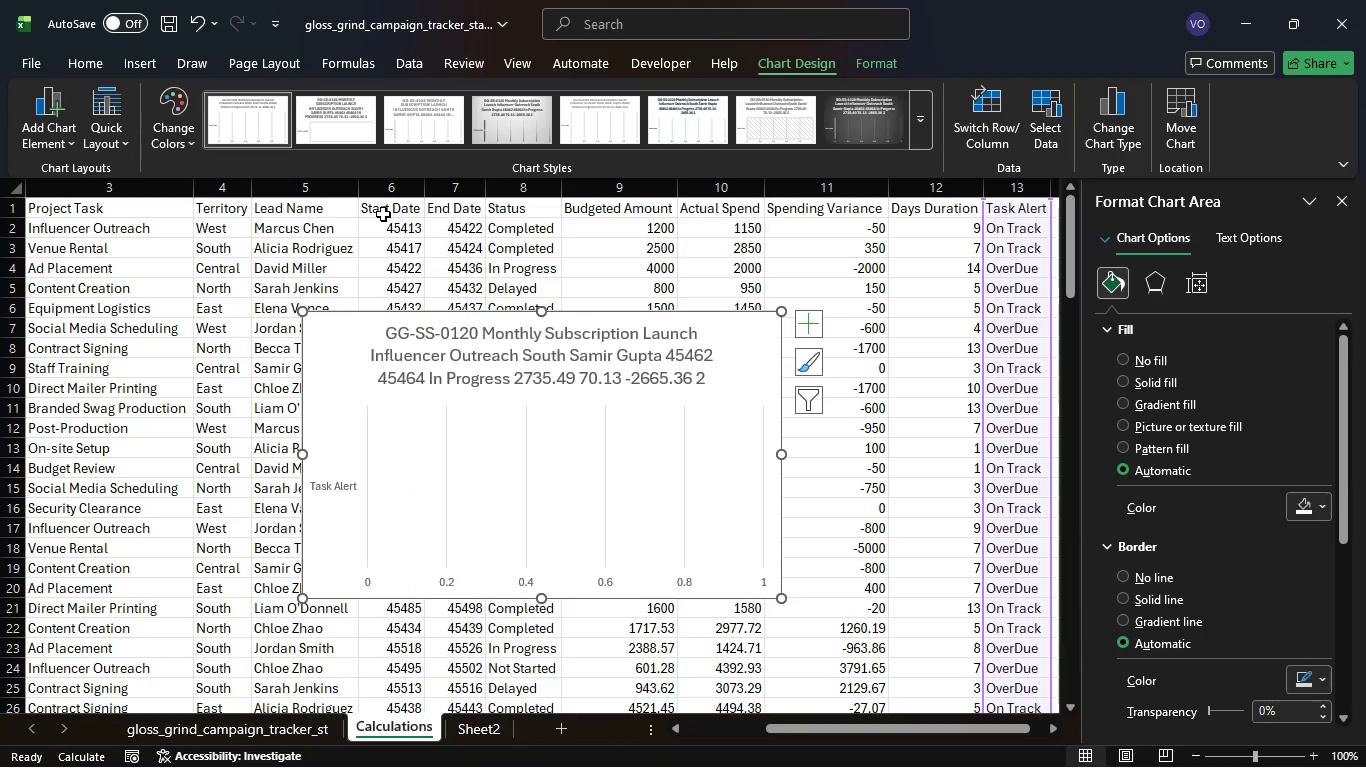 
wait(7.33)
 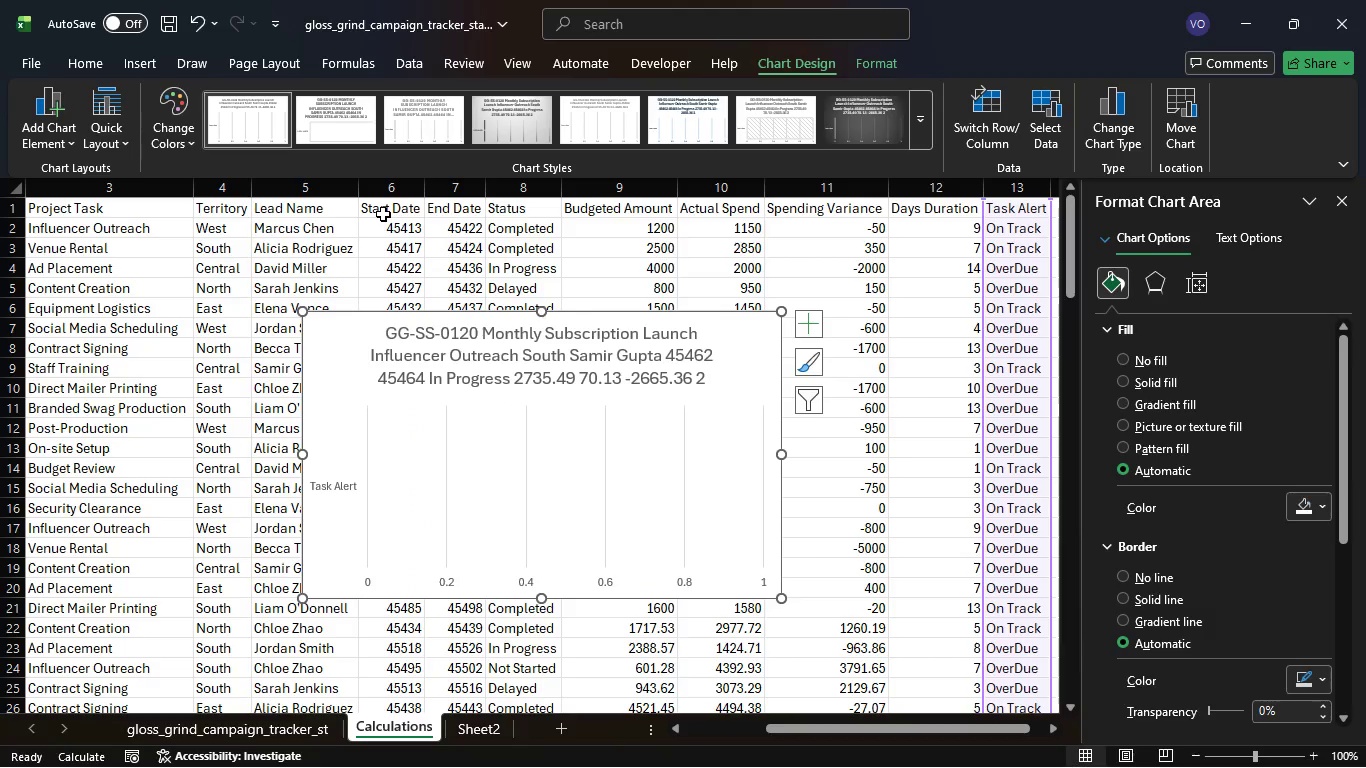 
left_click([741, 373])
 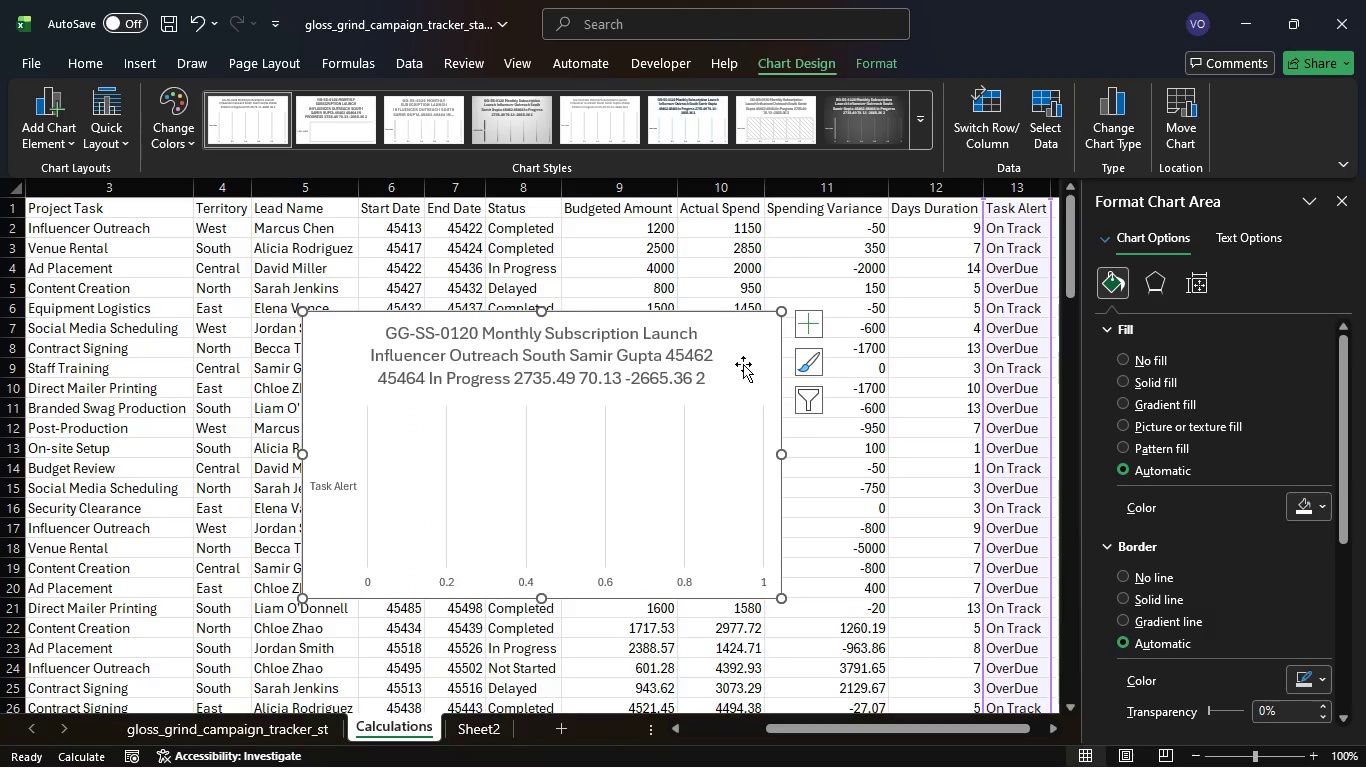 
mouse_move([764, 345])
 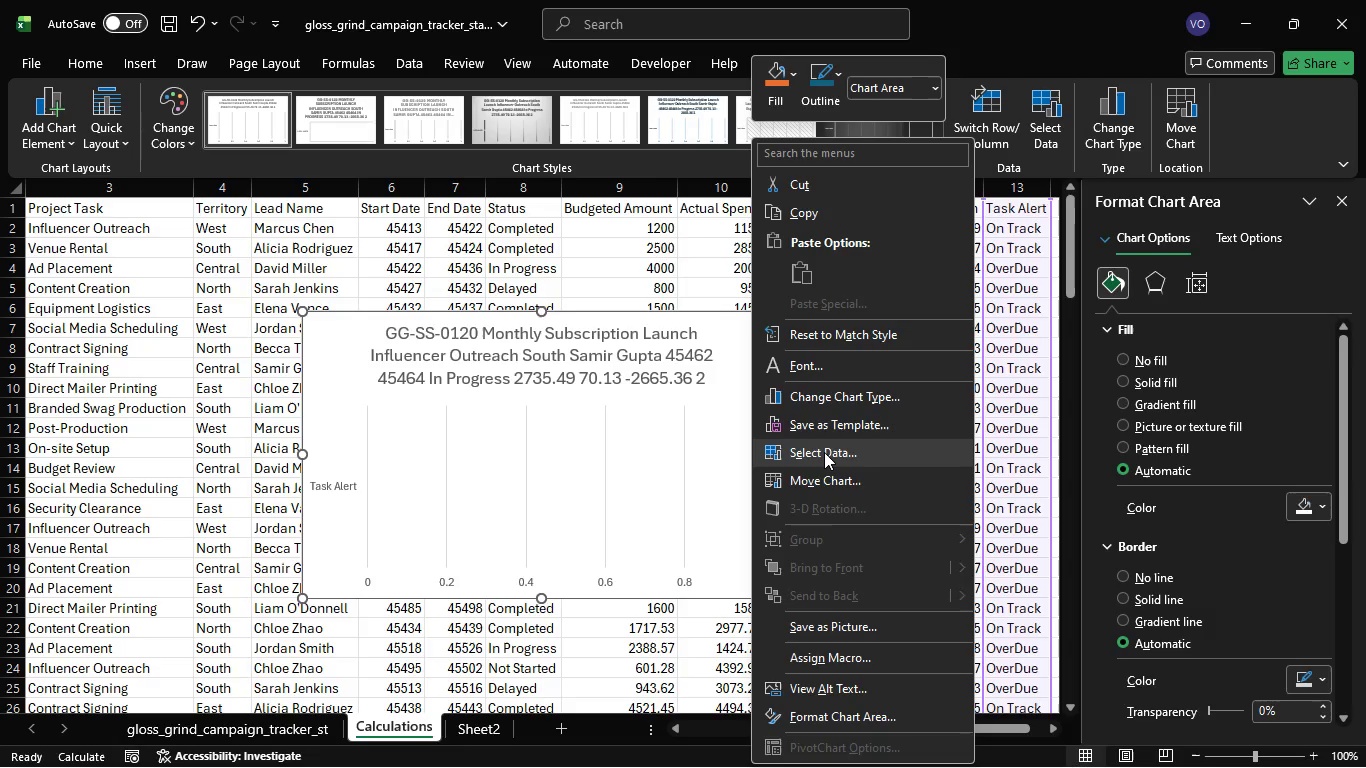 
left_click([824, 452])
 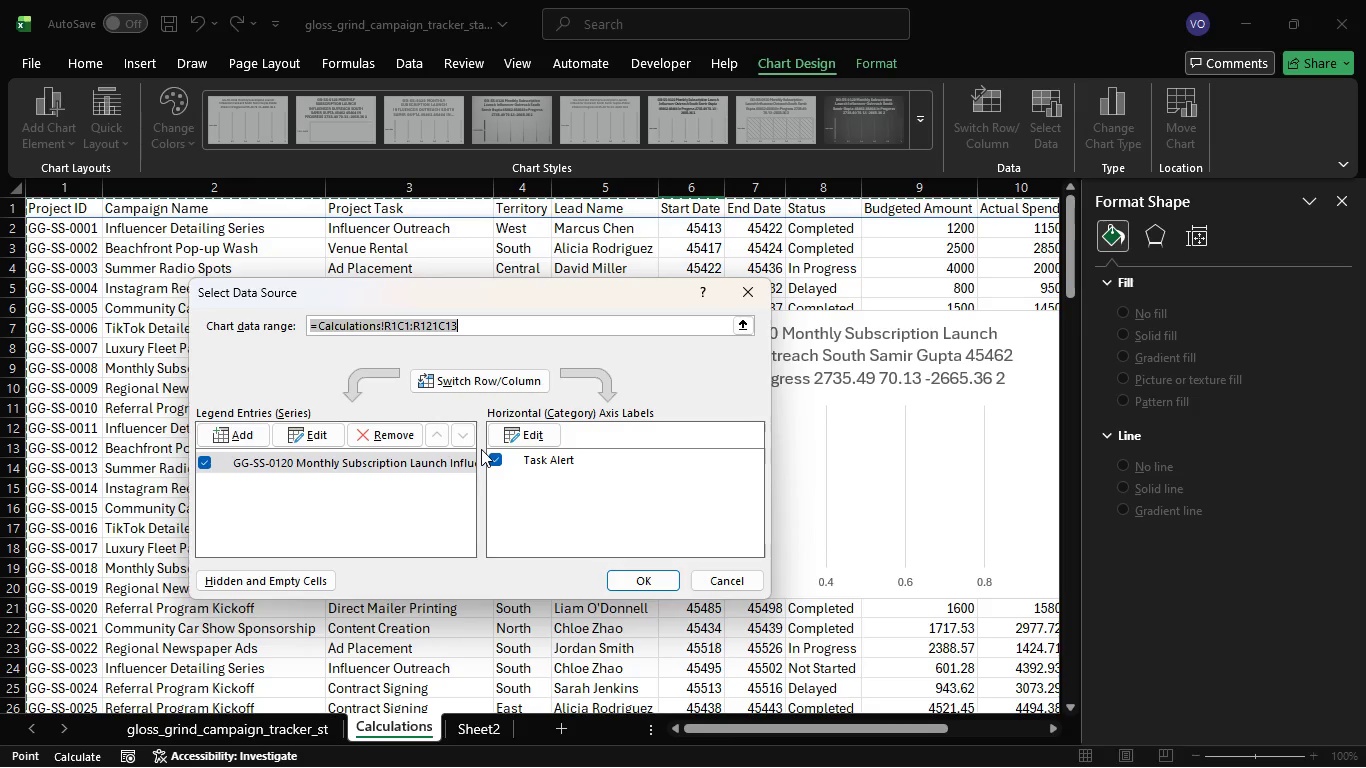 
wait(18.62)
 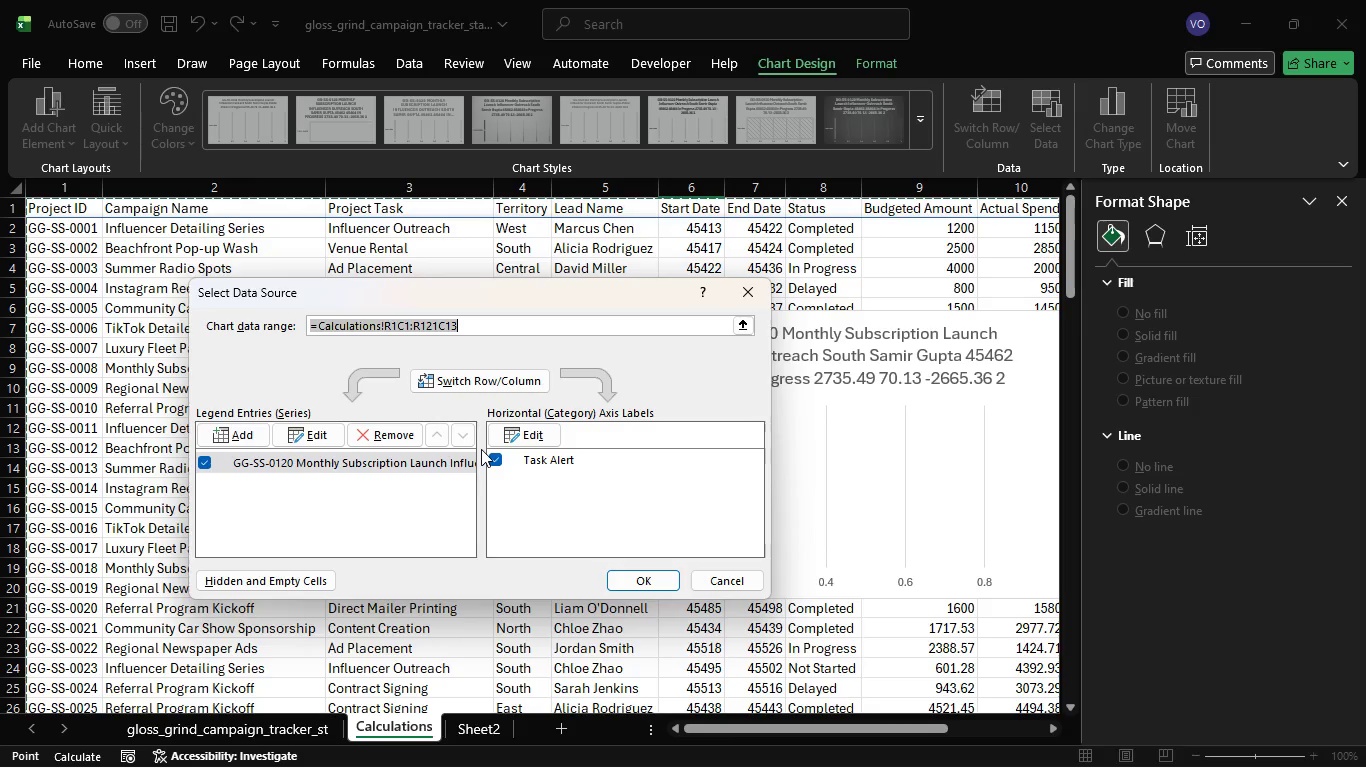 
left_click([256, 438])
 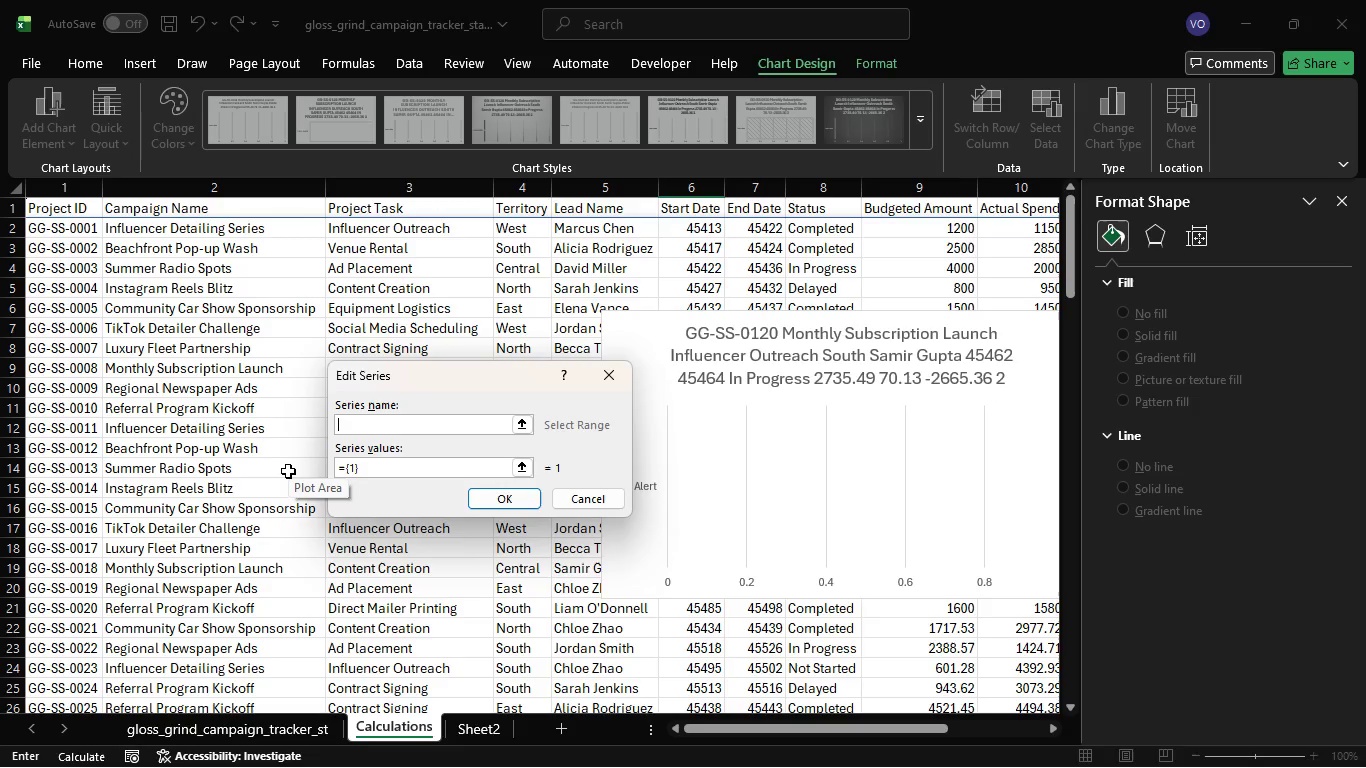 
wait(23.98)
 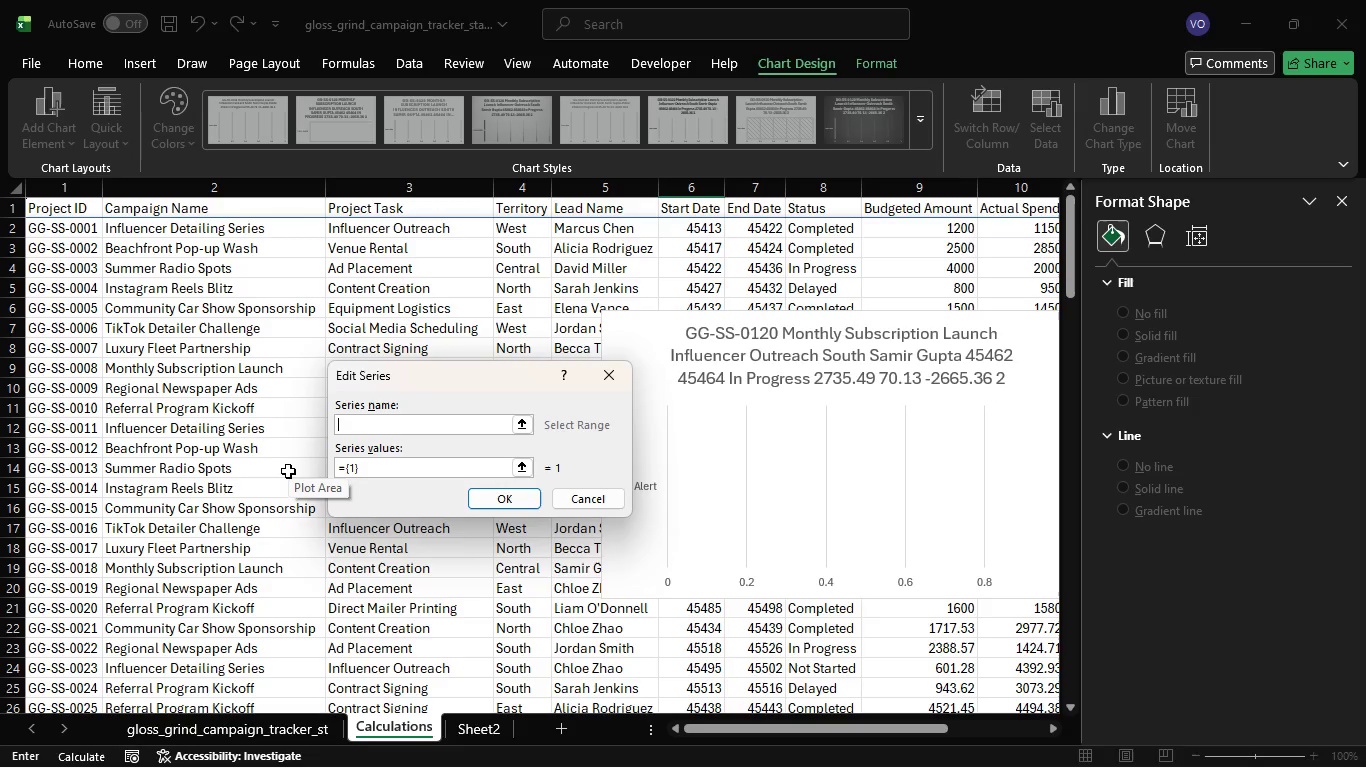 
left_click([607, 370])
 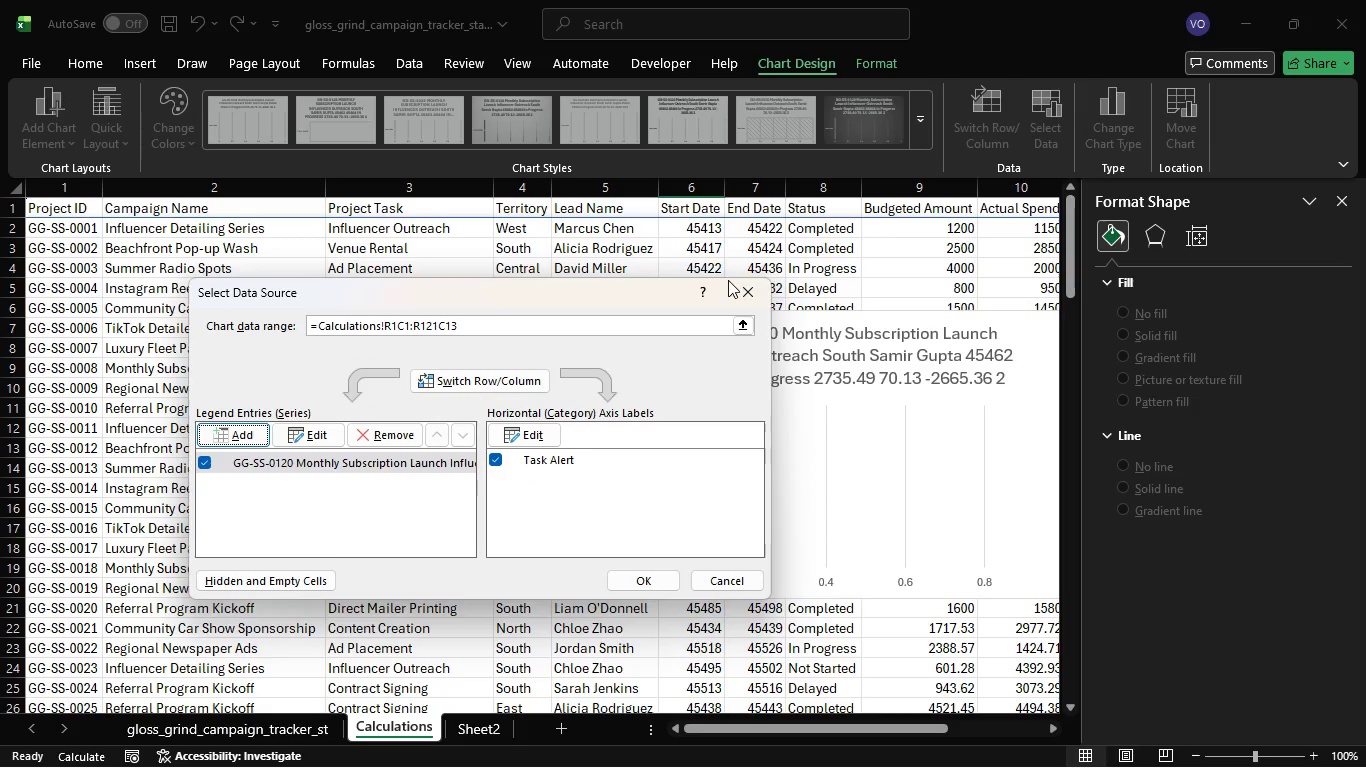 
left_click([914, 364])
 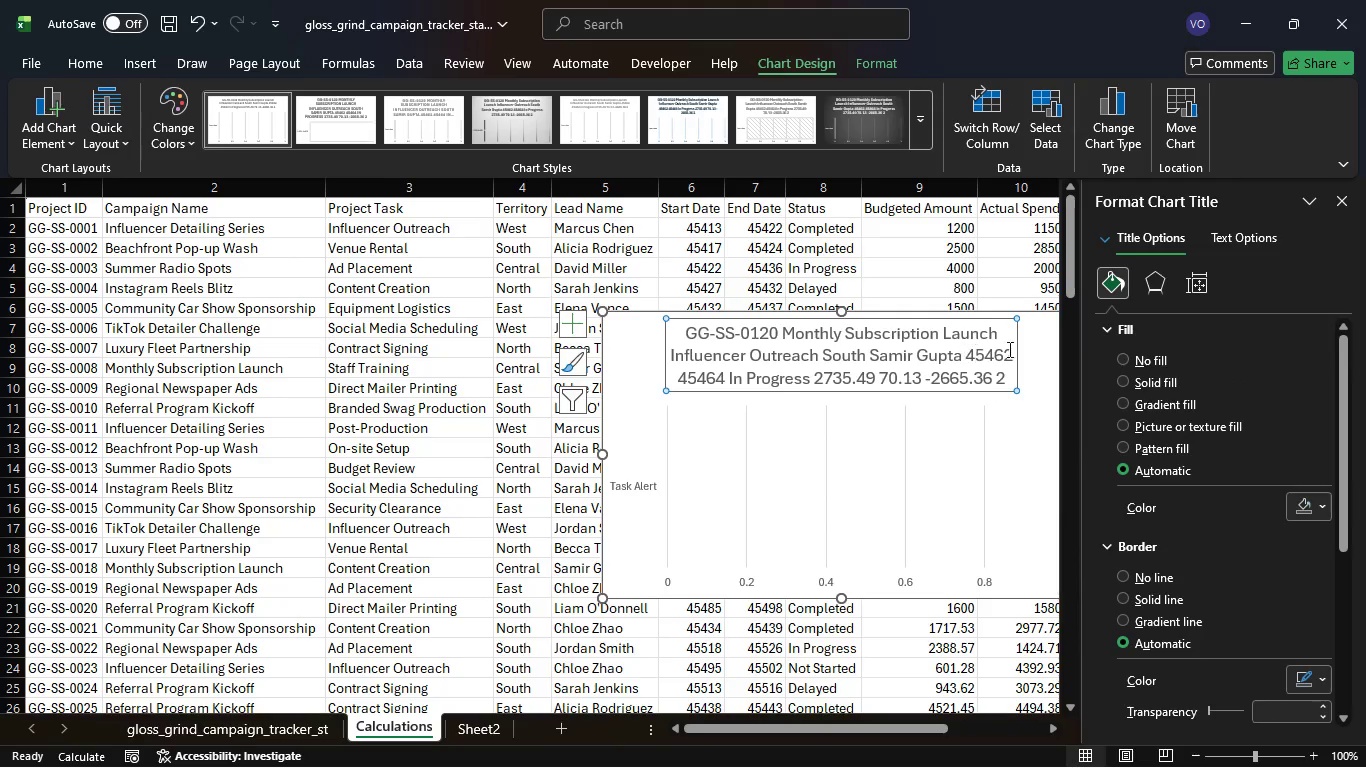 
left_click([1042, 339])
 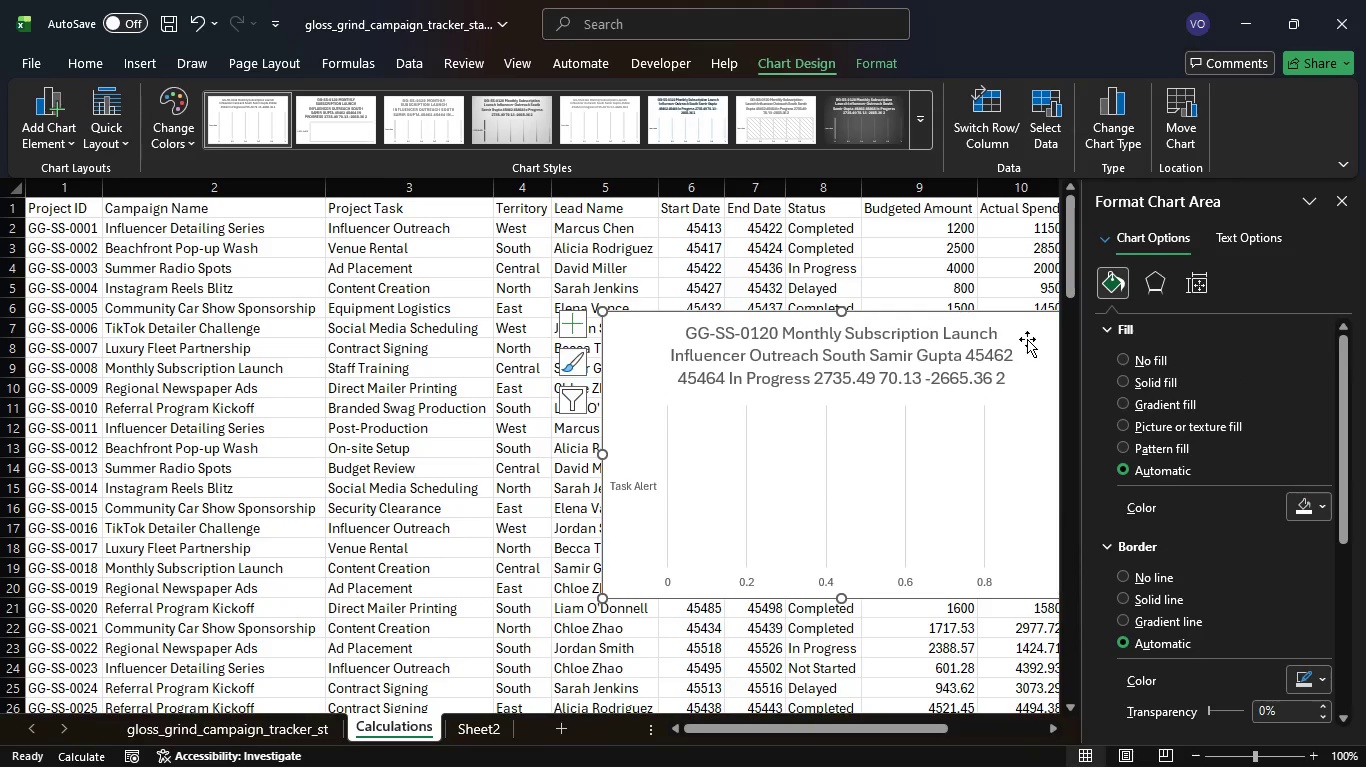 
key(Backspace)
 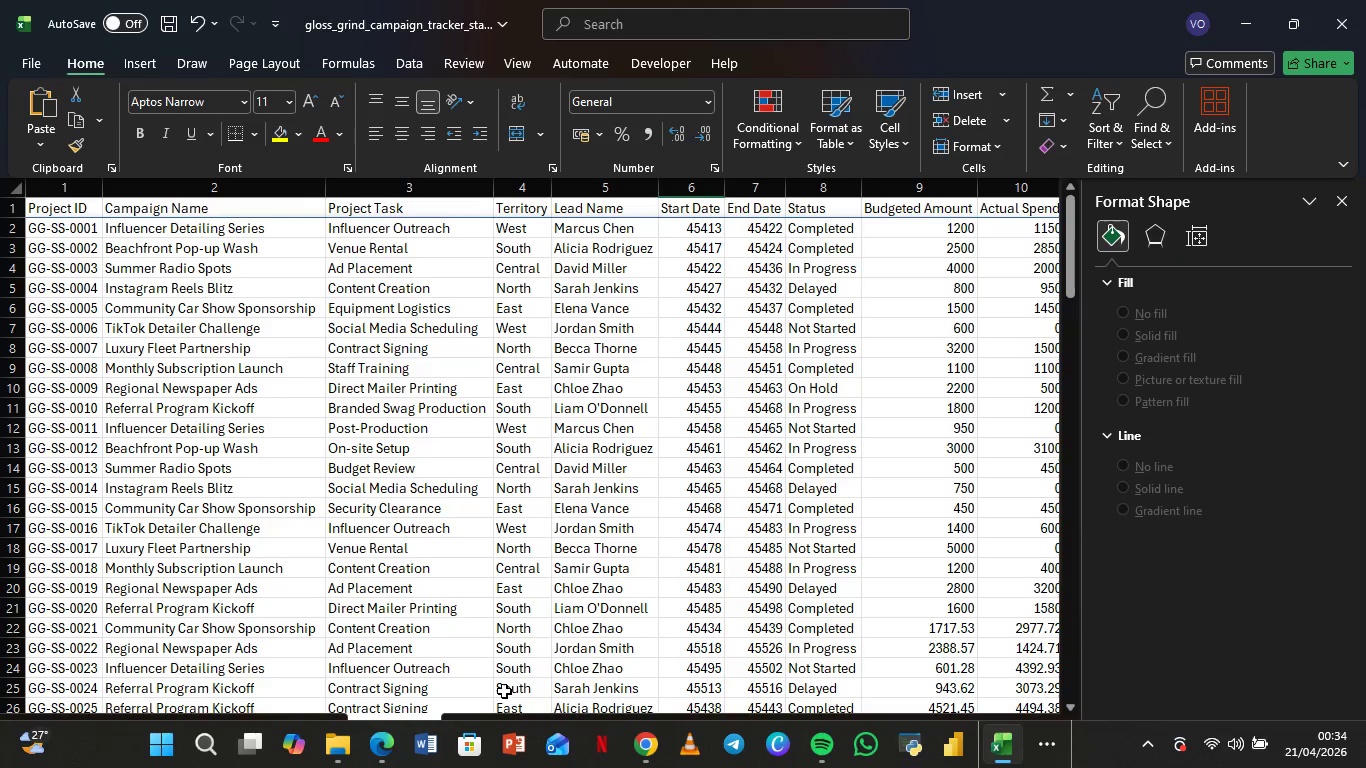 
left_click([486, 638])
 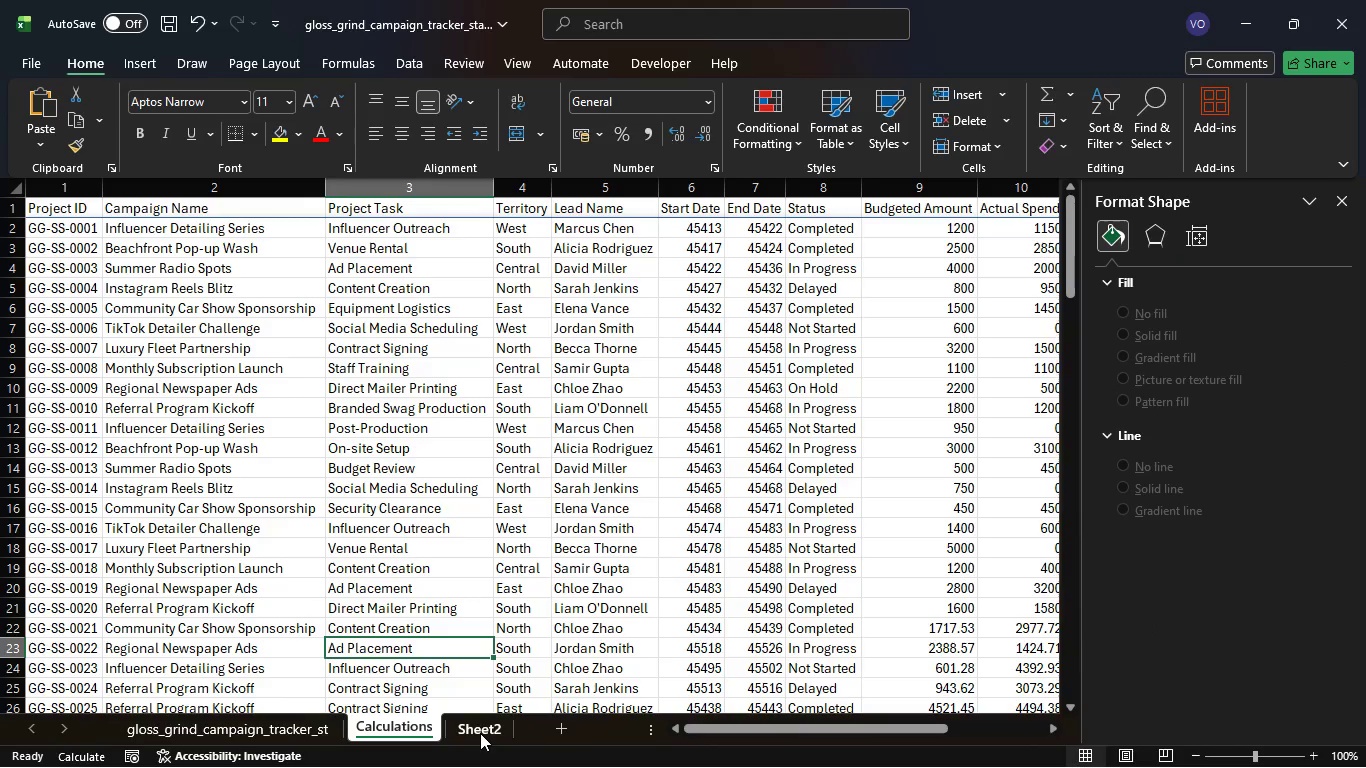 
left_click([480, 733])
 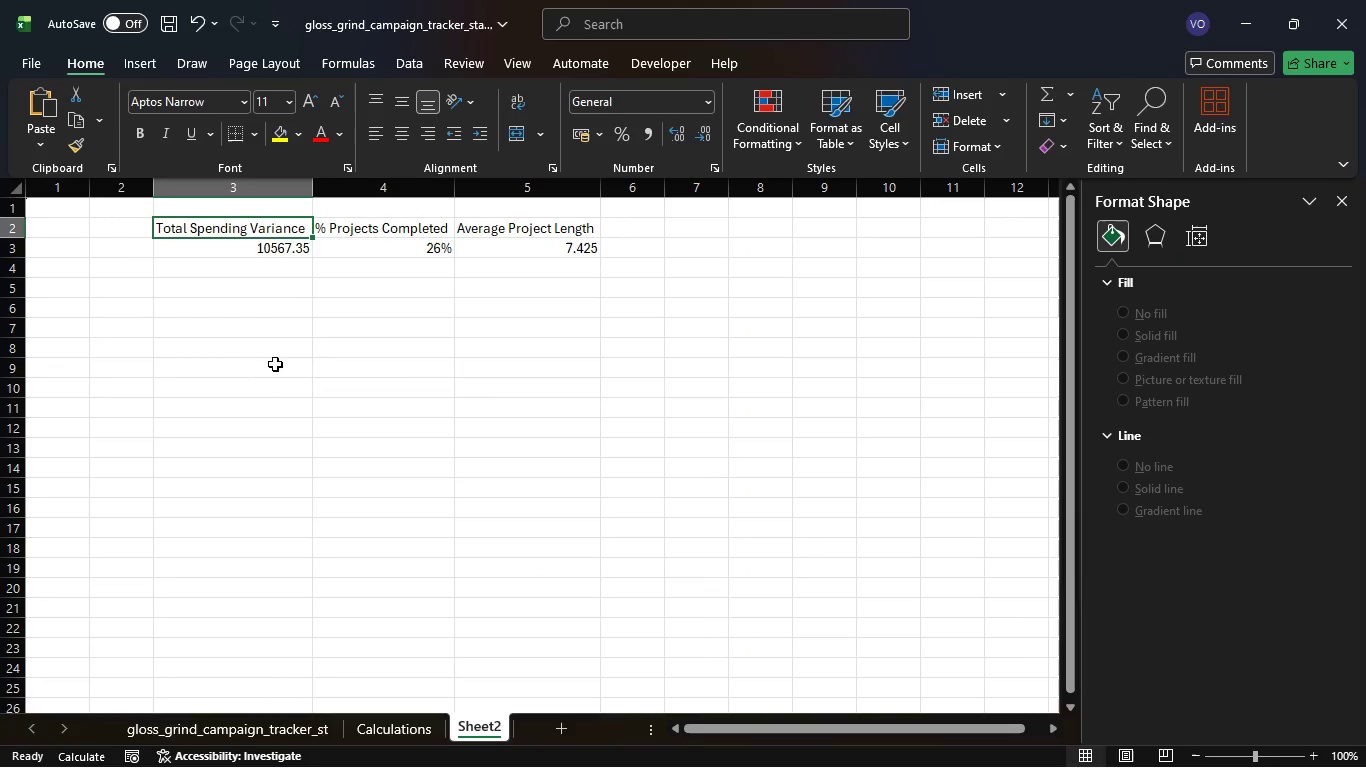 
double_click([251, 336])
 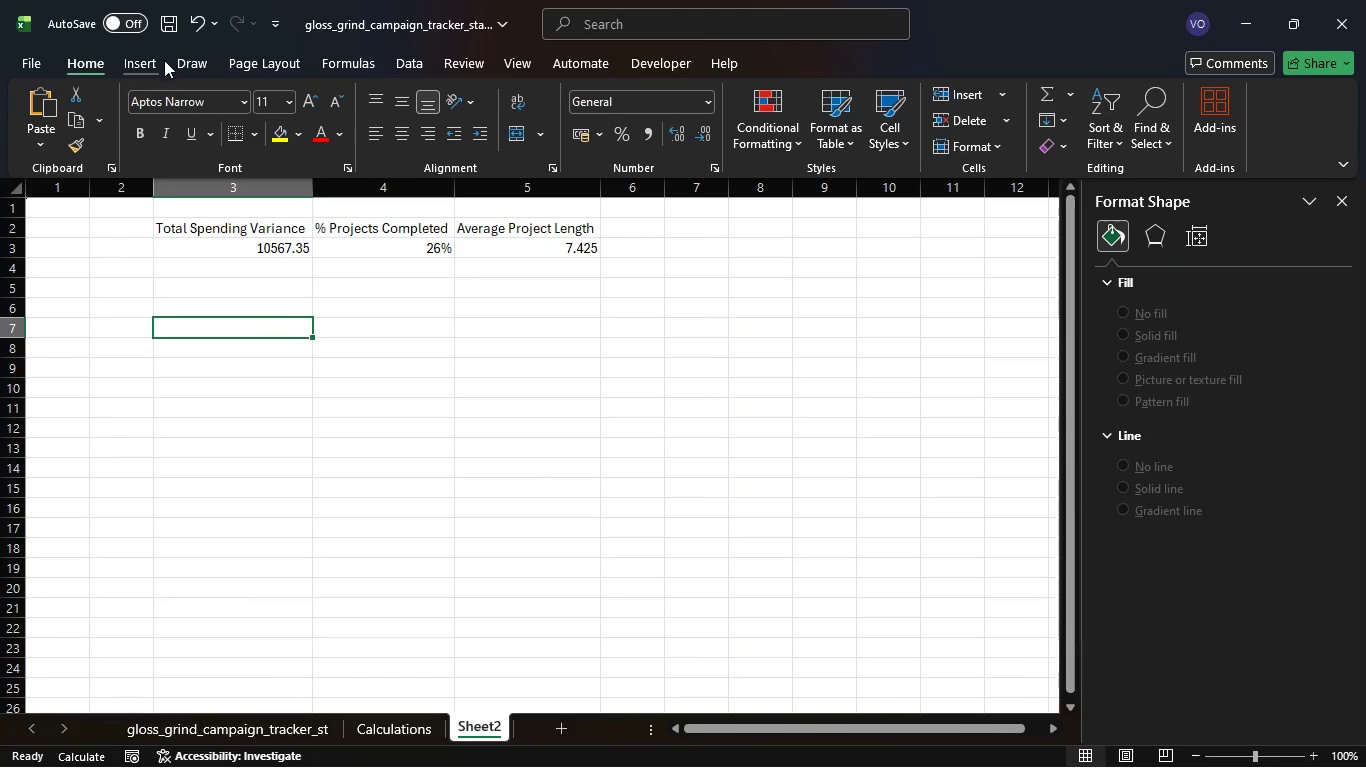 
left_click([251, 336])
 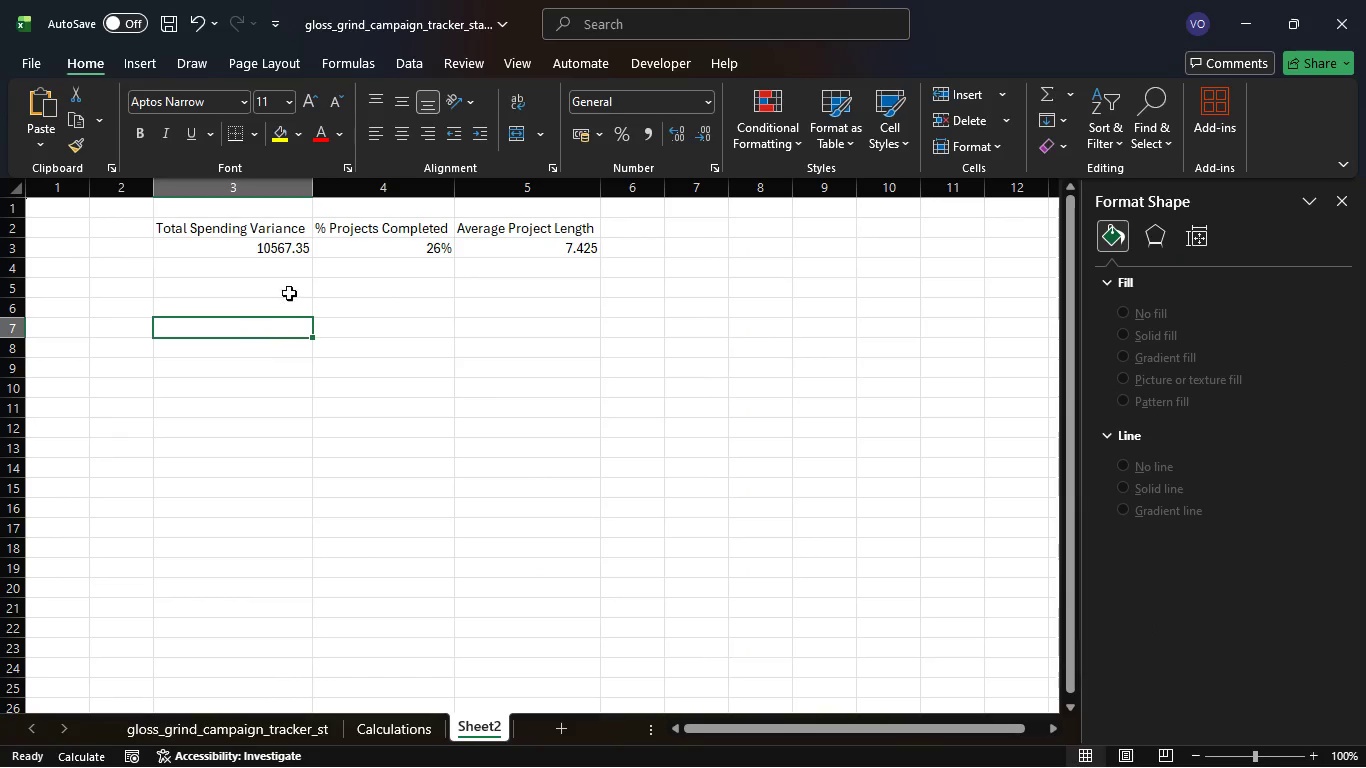 
left_click([156, 69])
 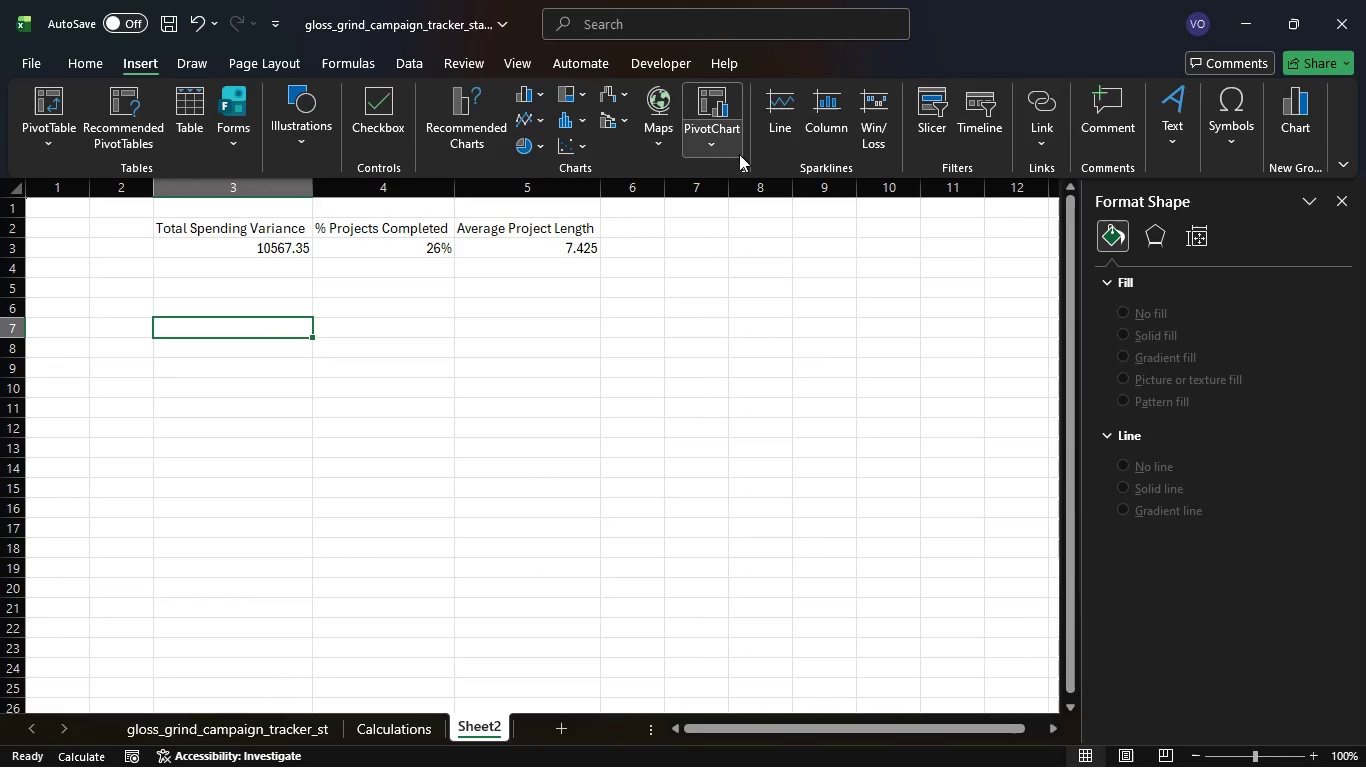 
left_click([741, 161])
 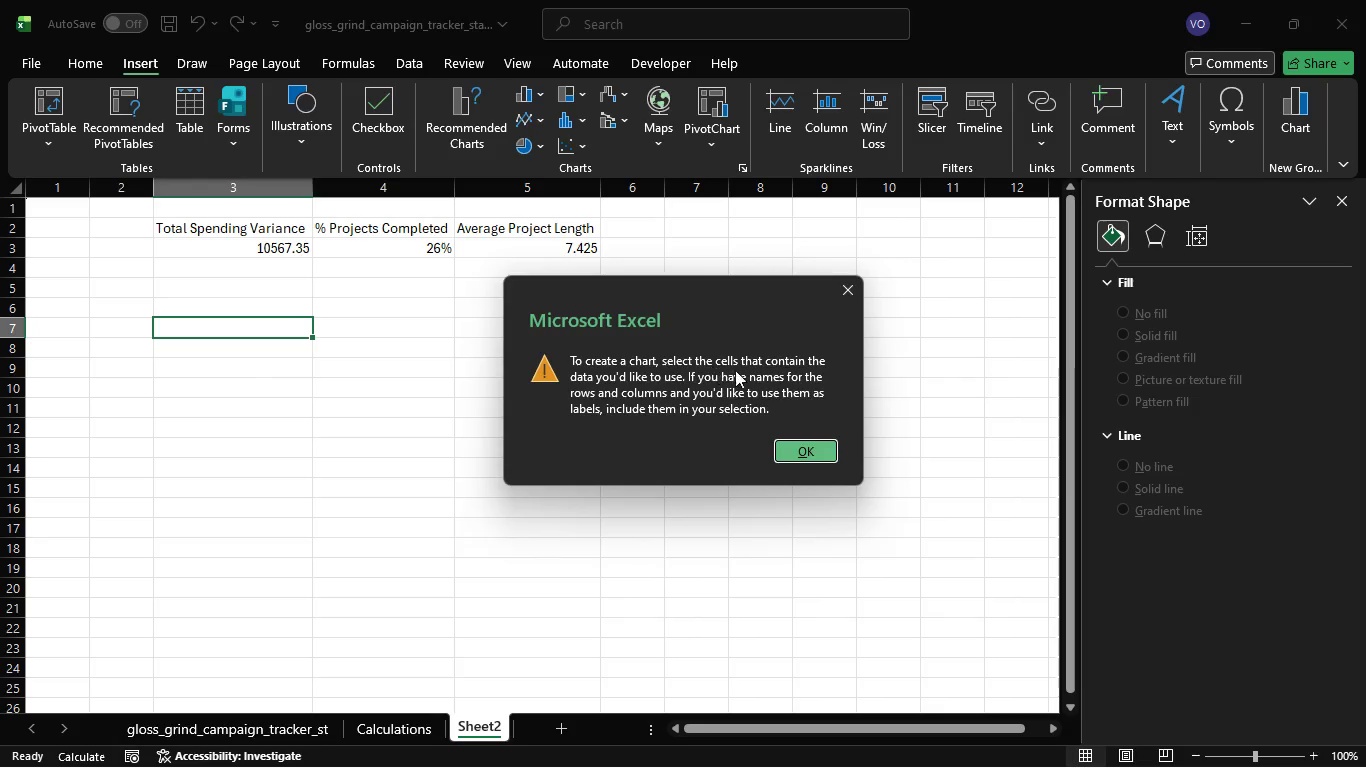 
wait(5.03)
 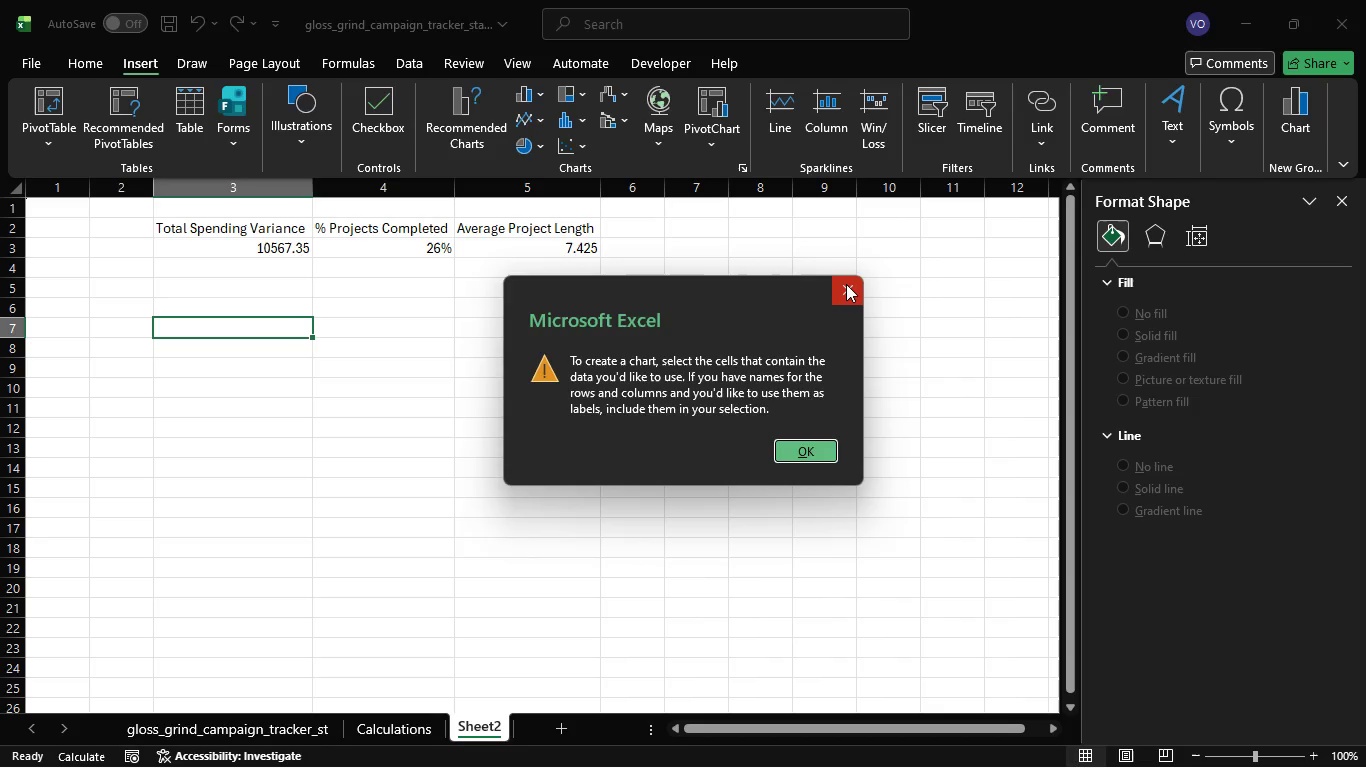 
left_click([845, 277])
 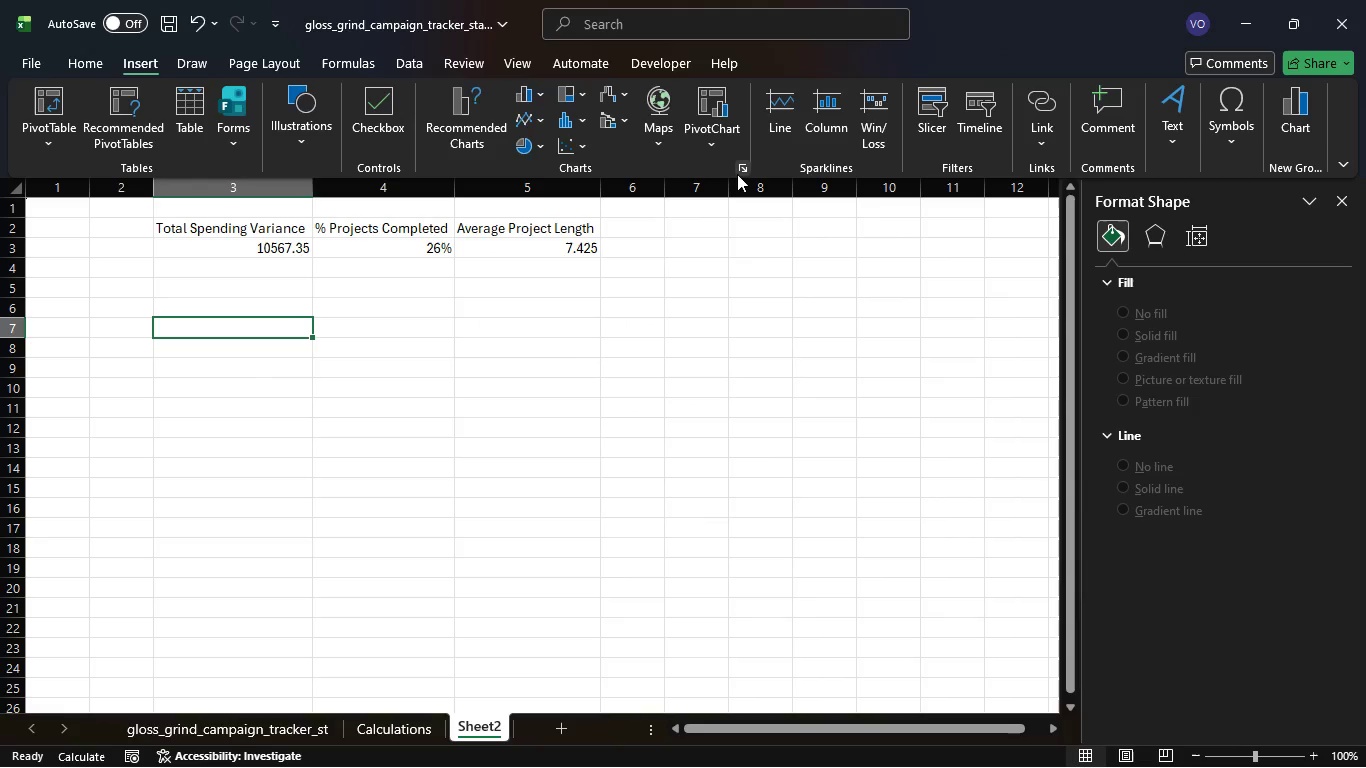 
left_click([740, 174])
 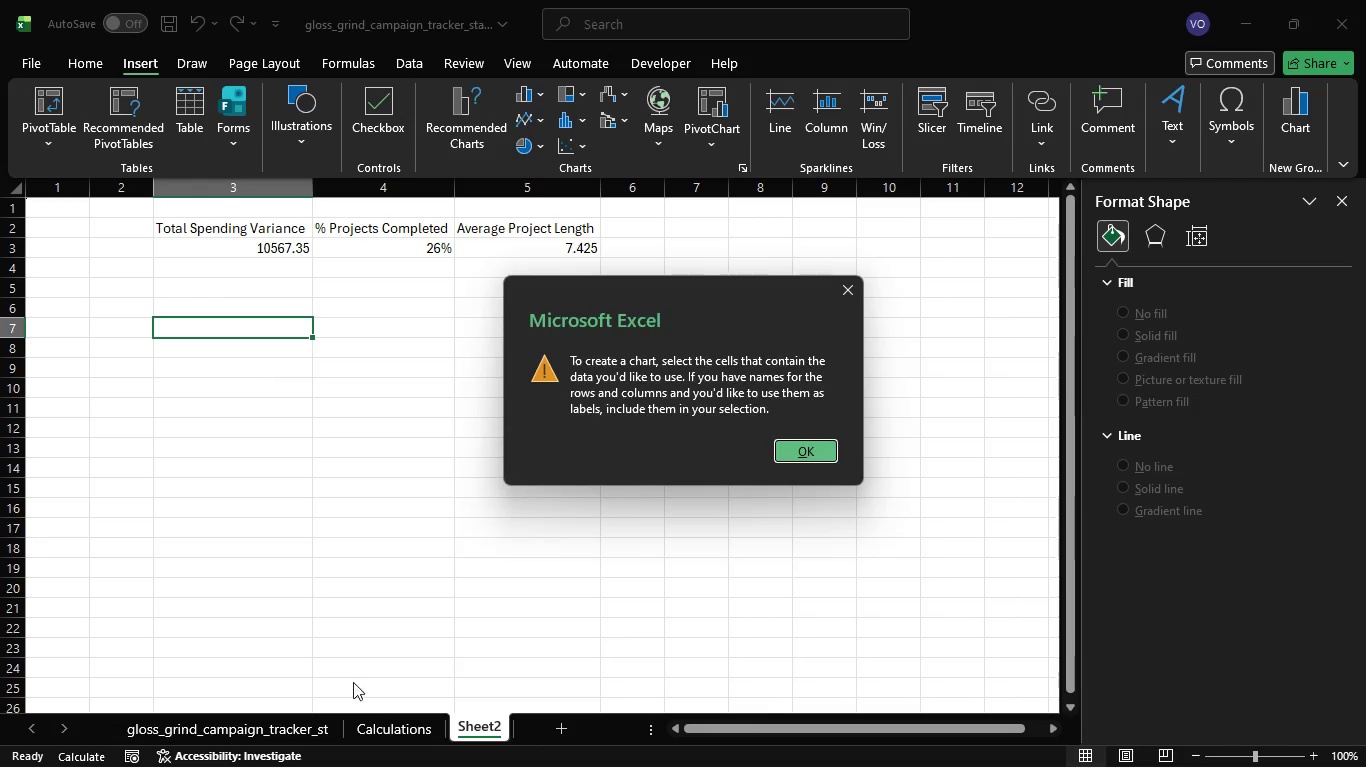 
double_click([387, 727])
 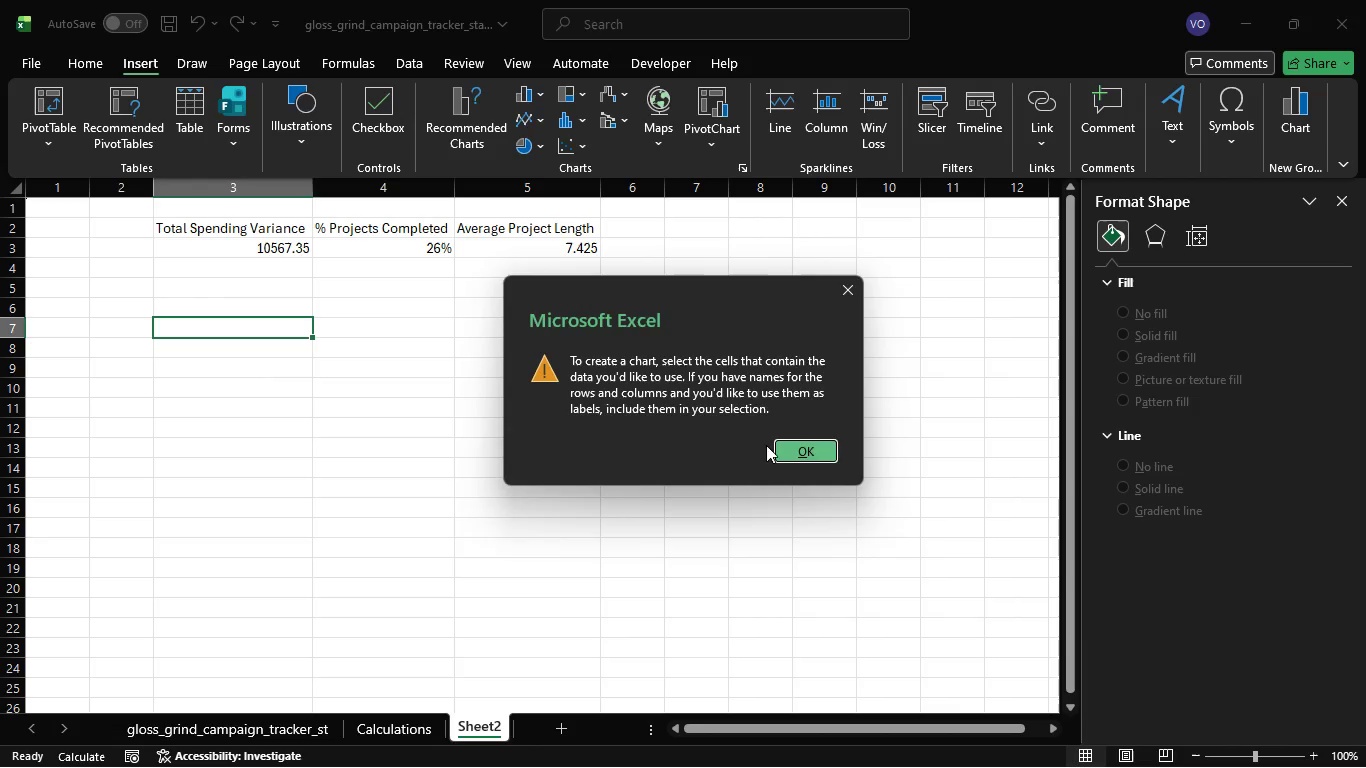 
left_click([834, 459])
 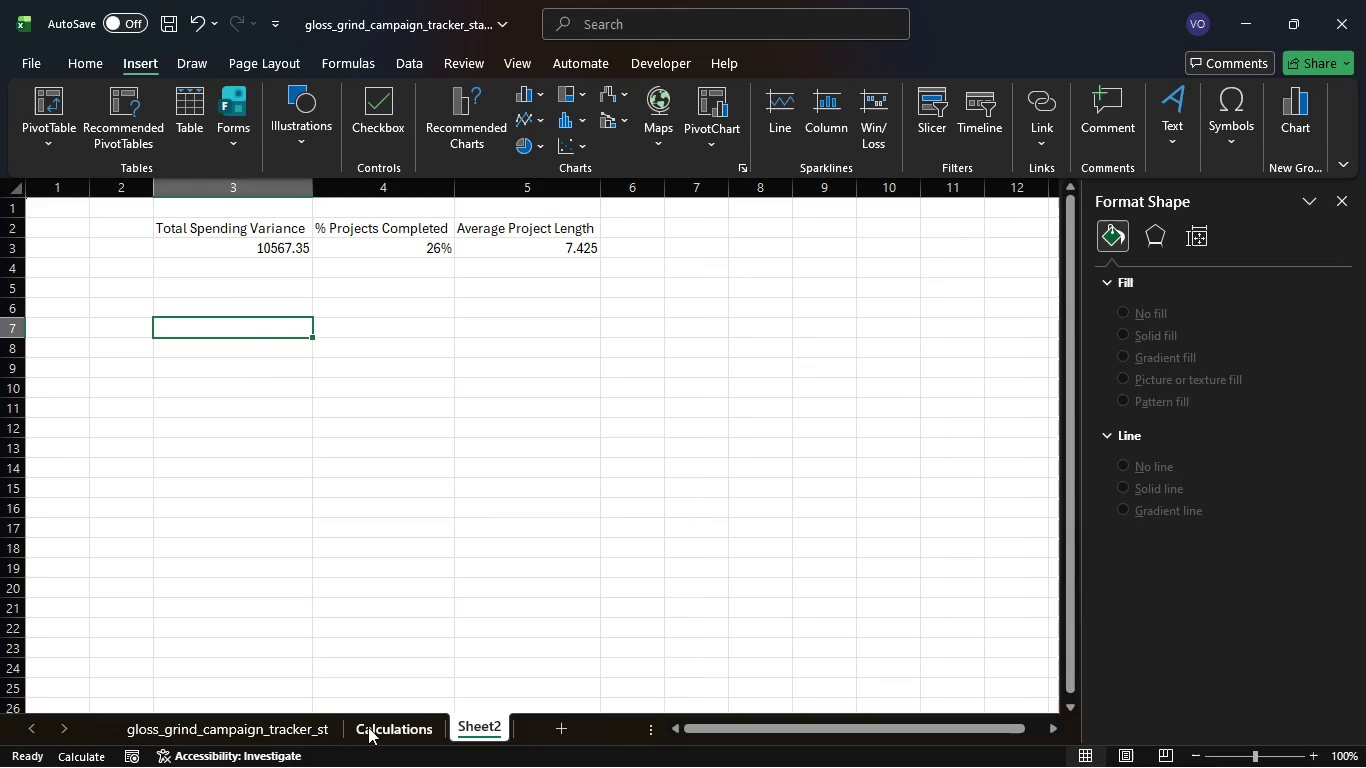 
left_click([372, 732])
 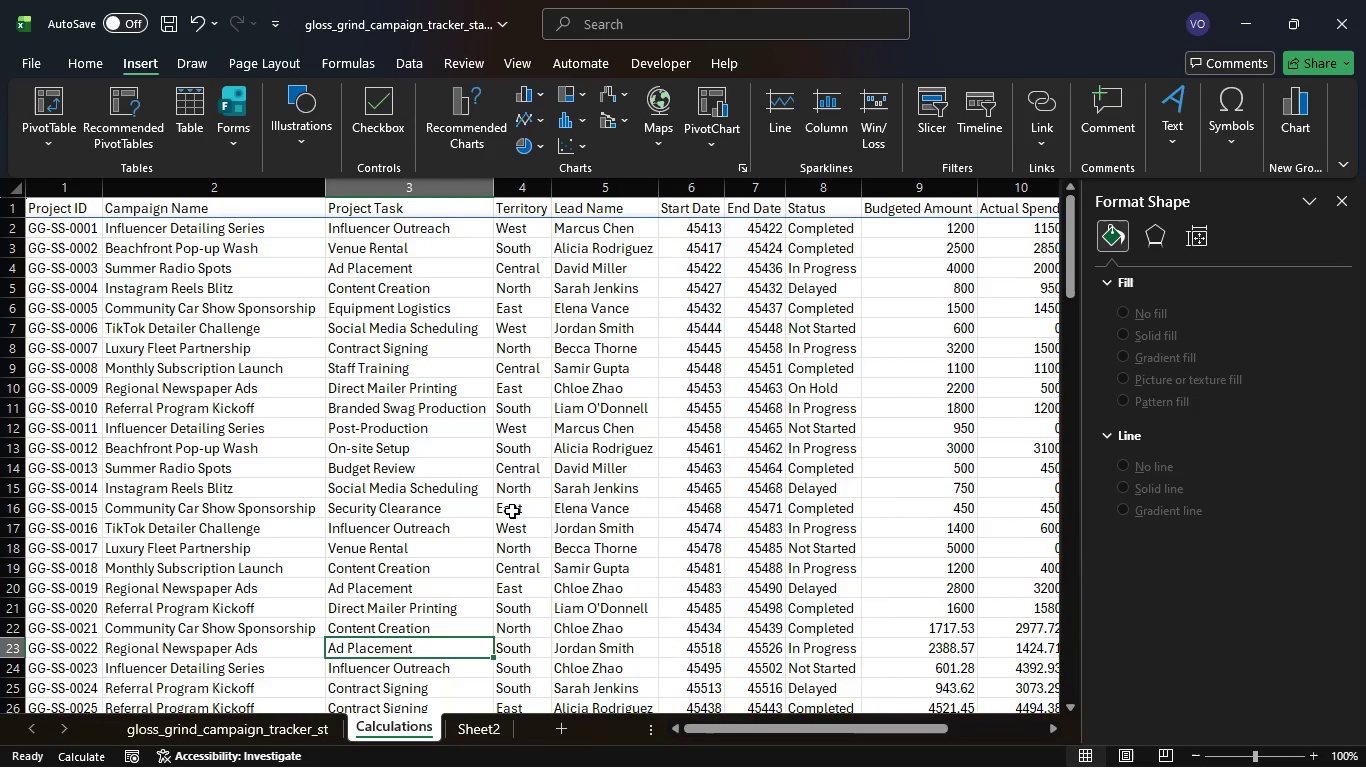 
left_click([516, 507])
 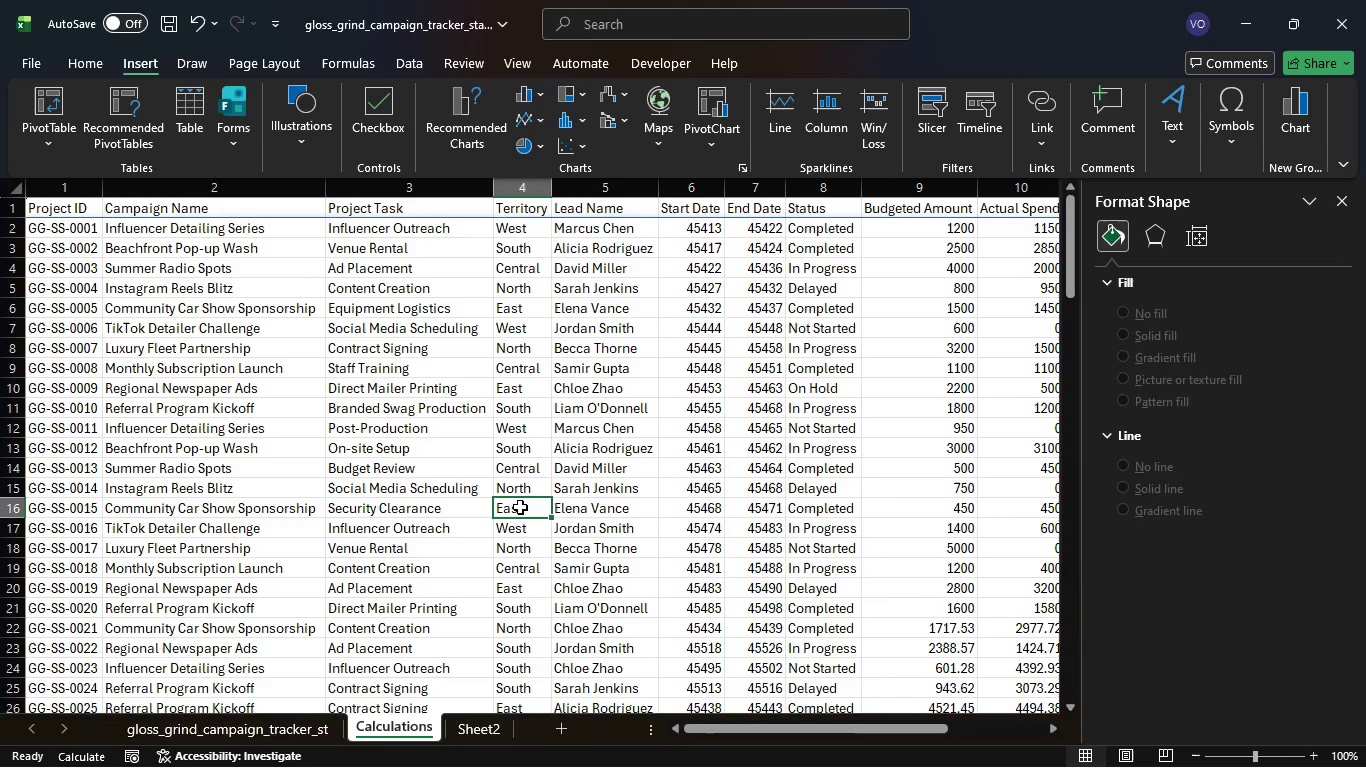 
scroll: coordinate [520, 507], scroll_direction: up, amount: 4.0
 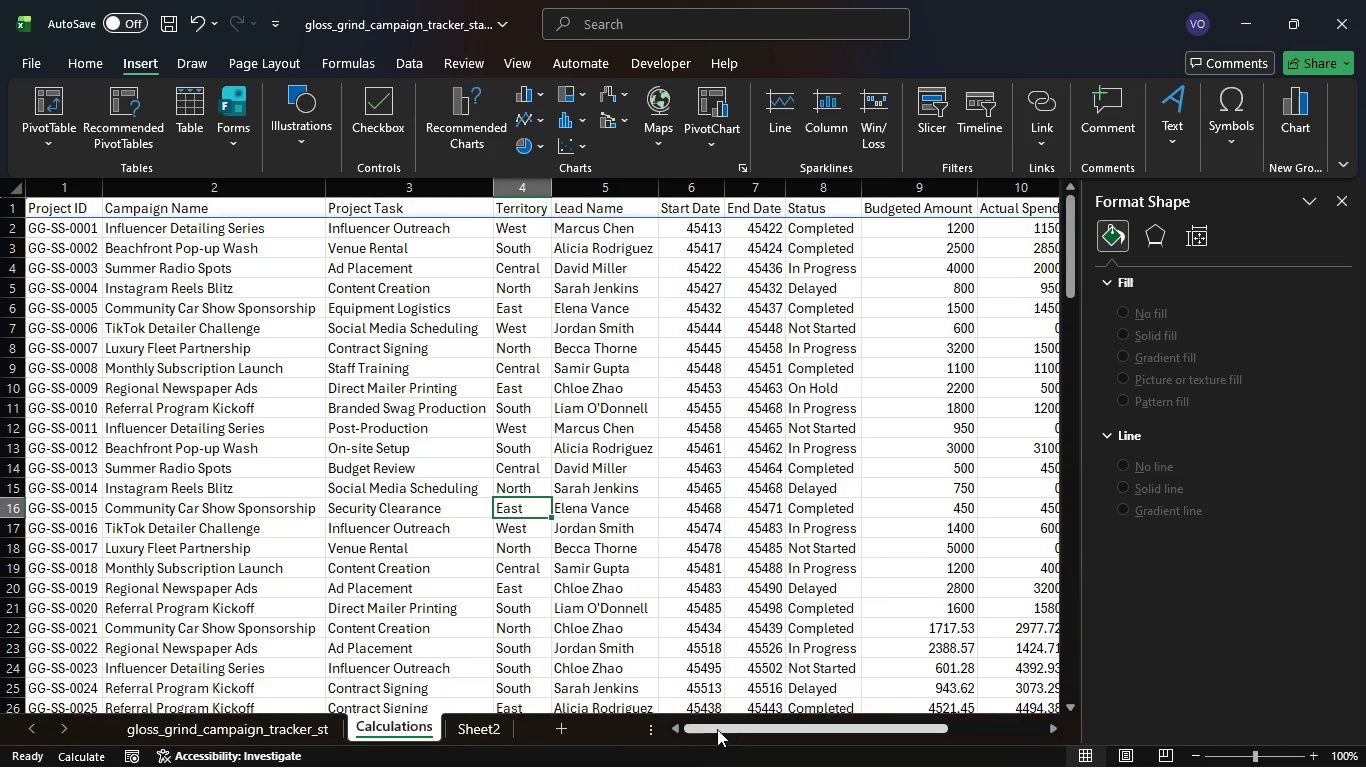 
left_click_drag(start_coordinate=[719, 725], to_coordinate=[961, 736])
 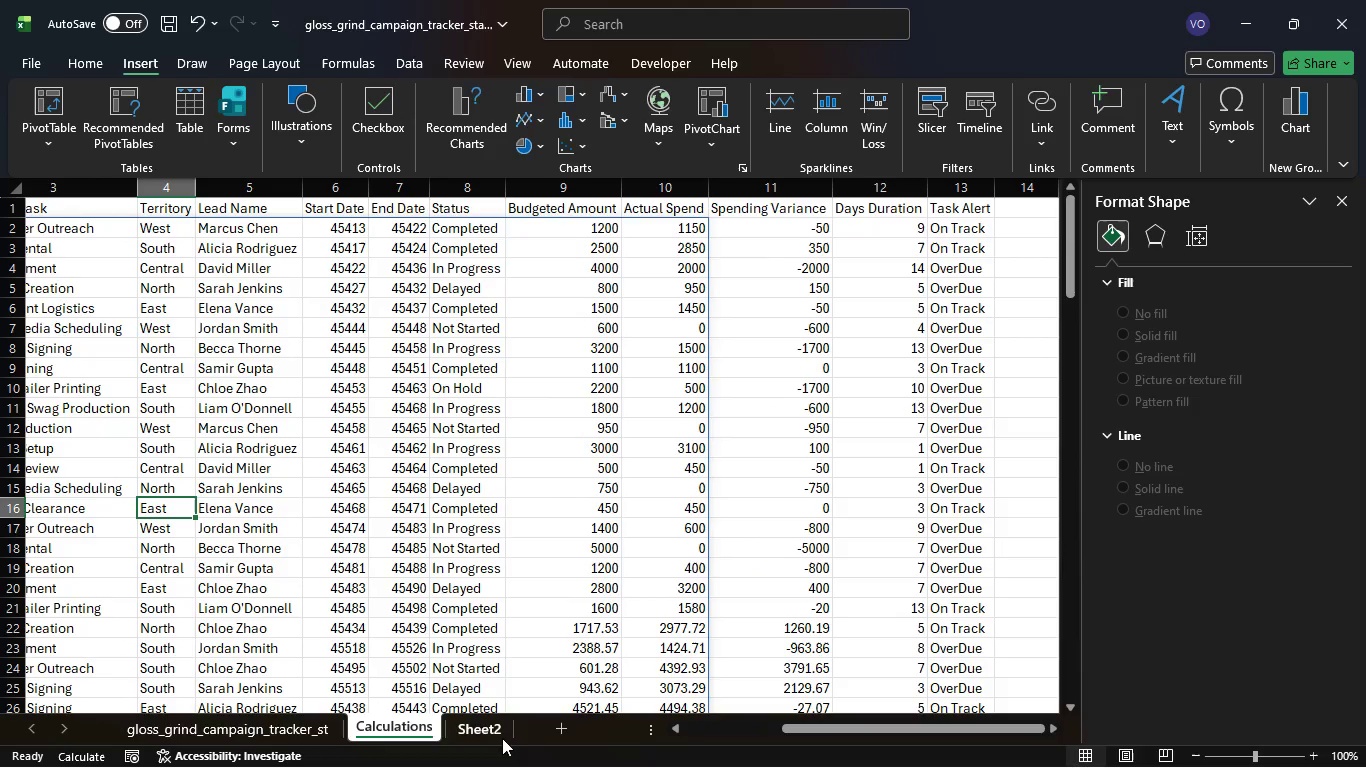 
left_click([499, 737])
 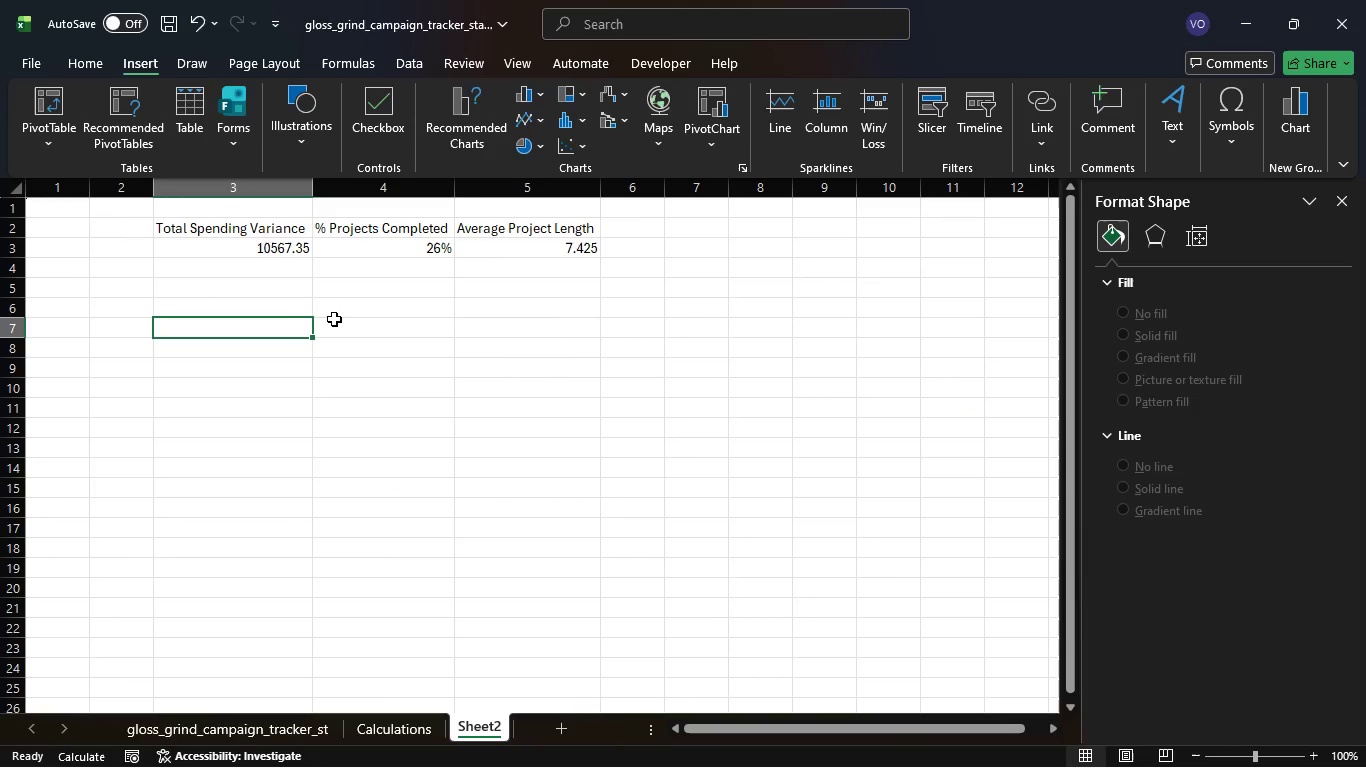 
left_click([335, 279])
 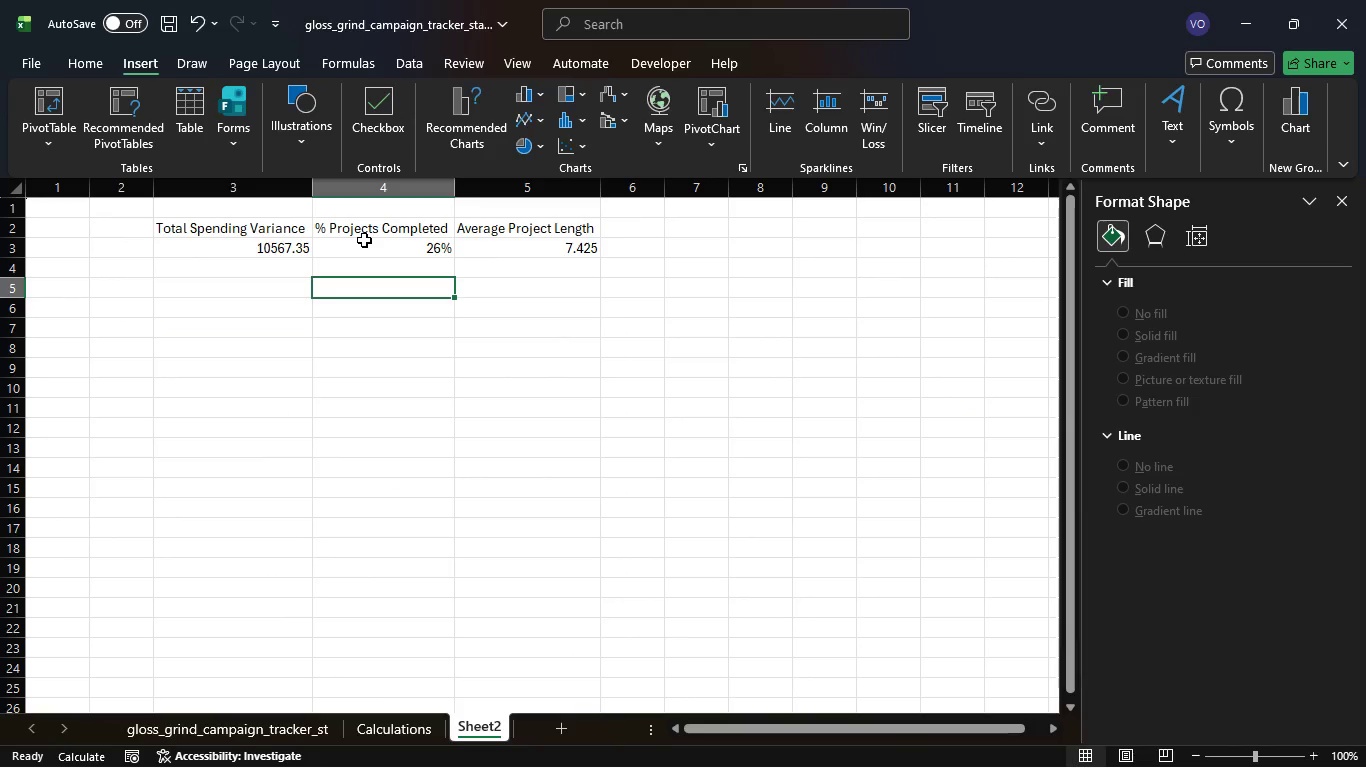 
left_click([364, 240])
 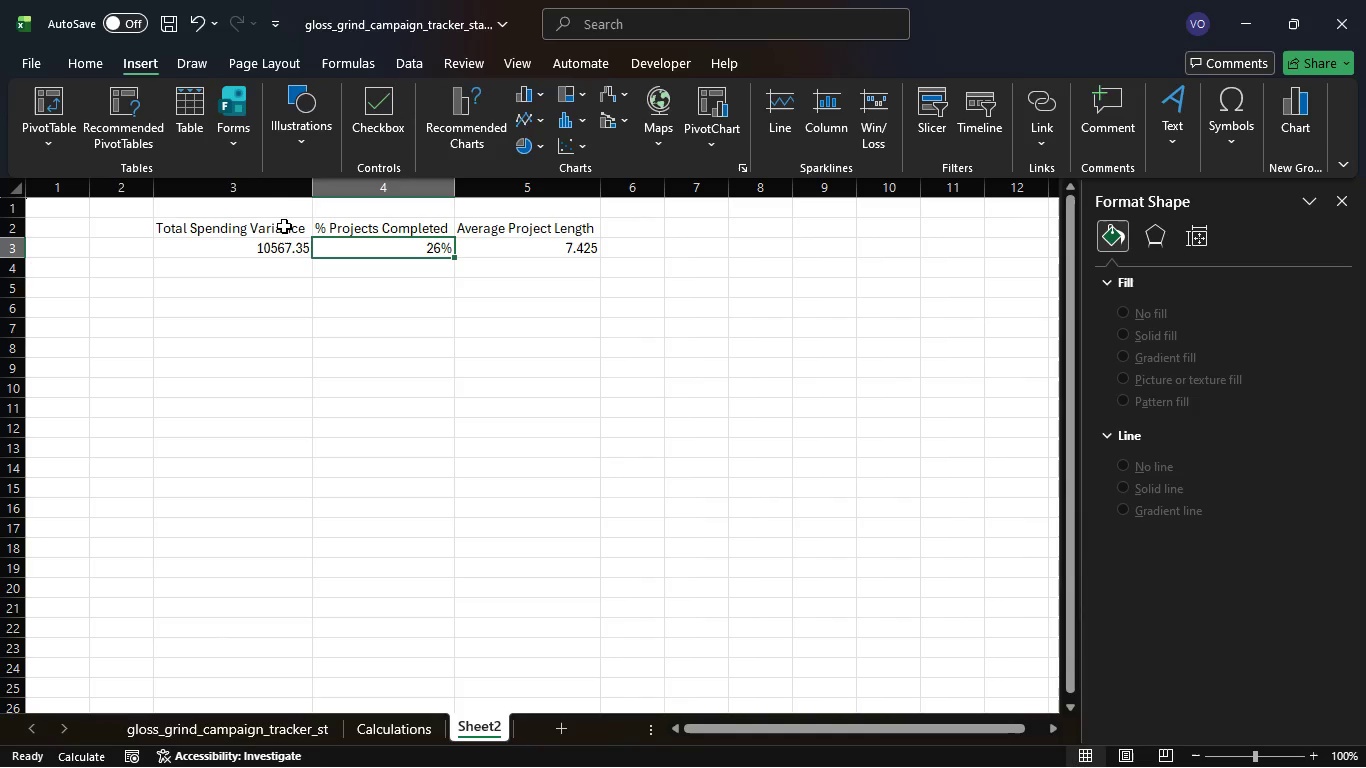 
left_click([280, 228])
 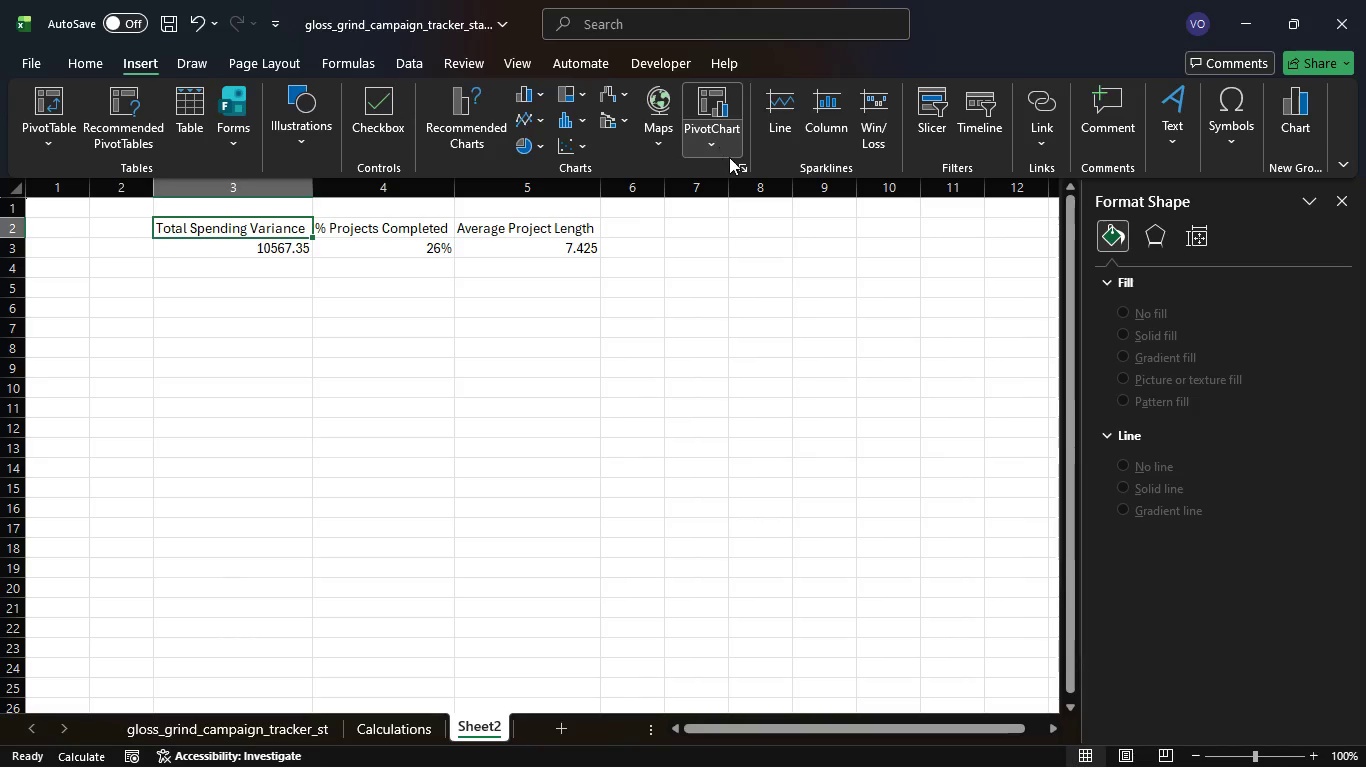 
left_click([740, 164])
 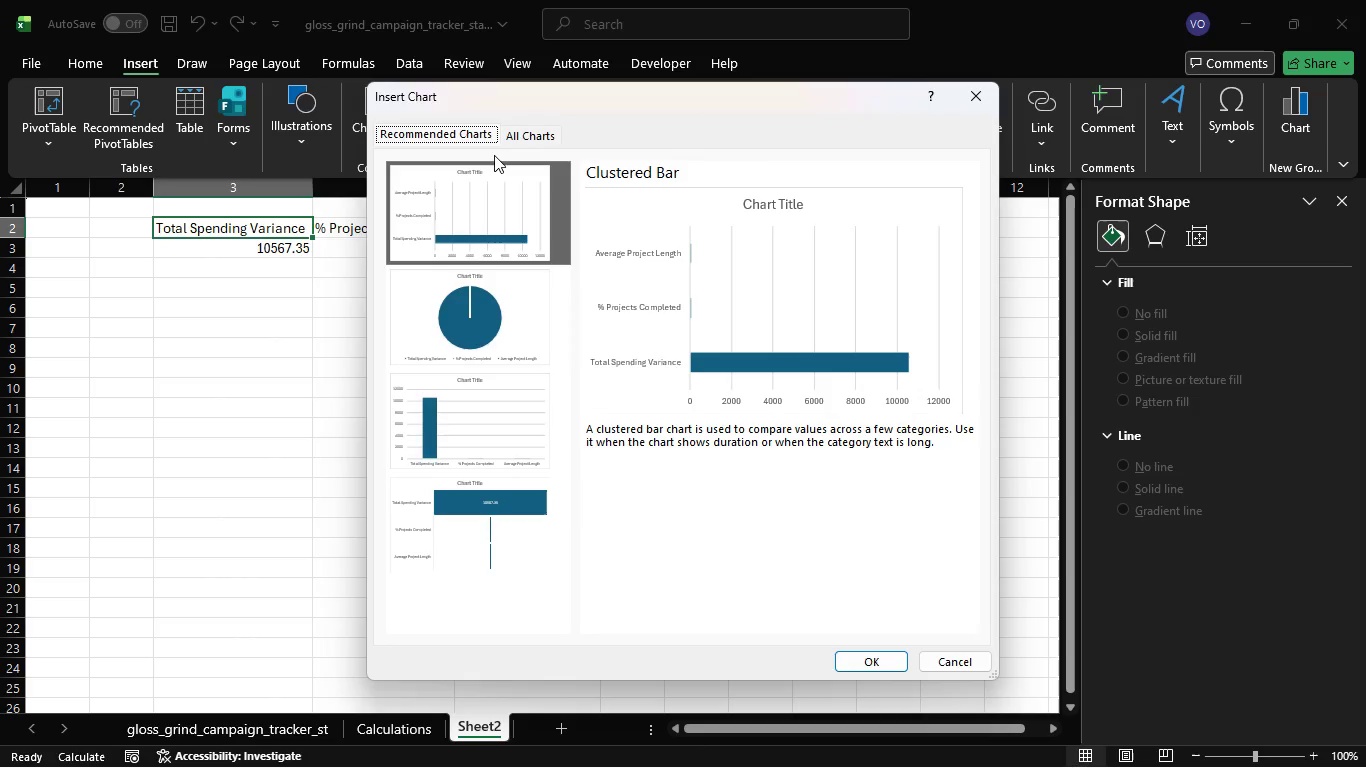 
wait(5.16)
 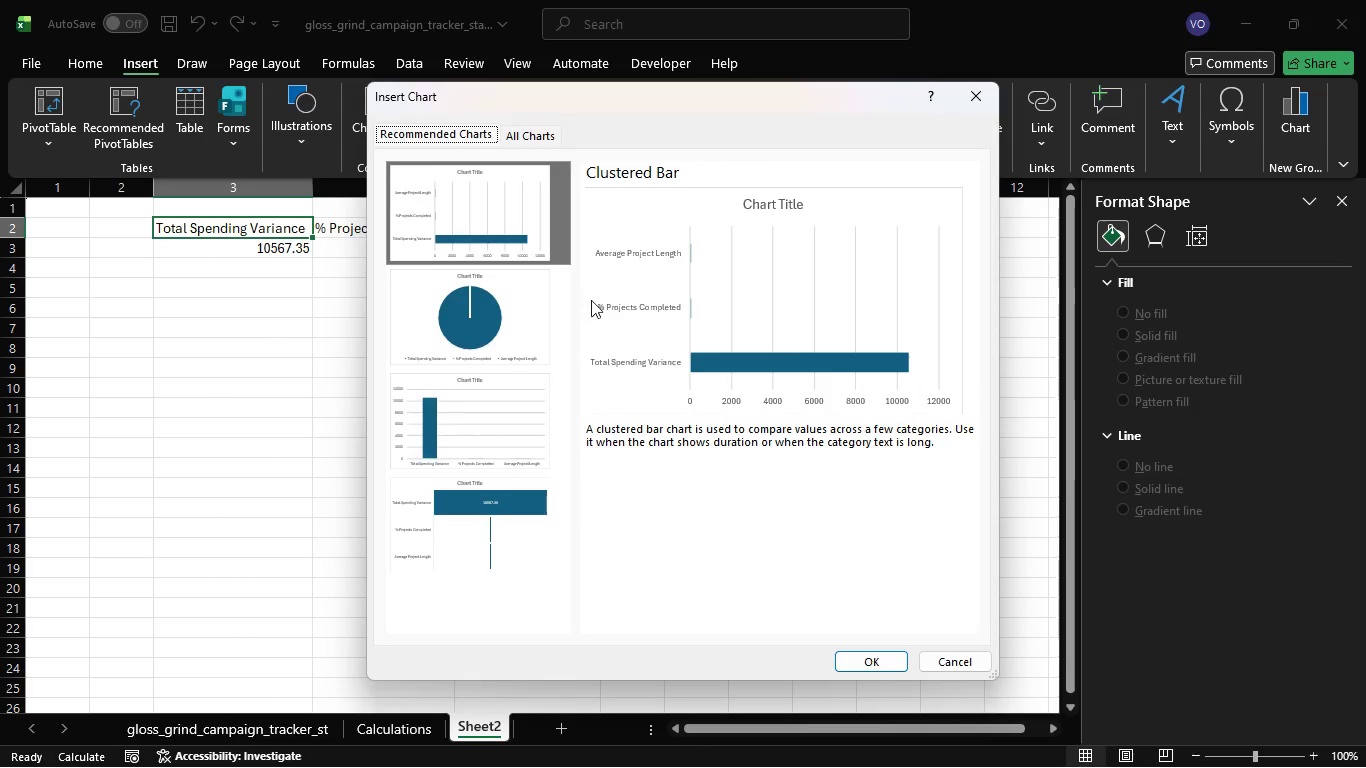 
left_click([522, 132])
 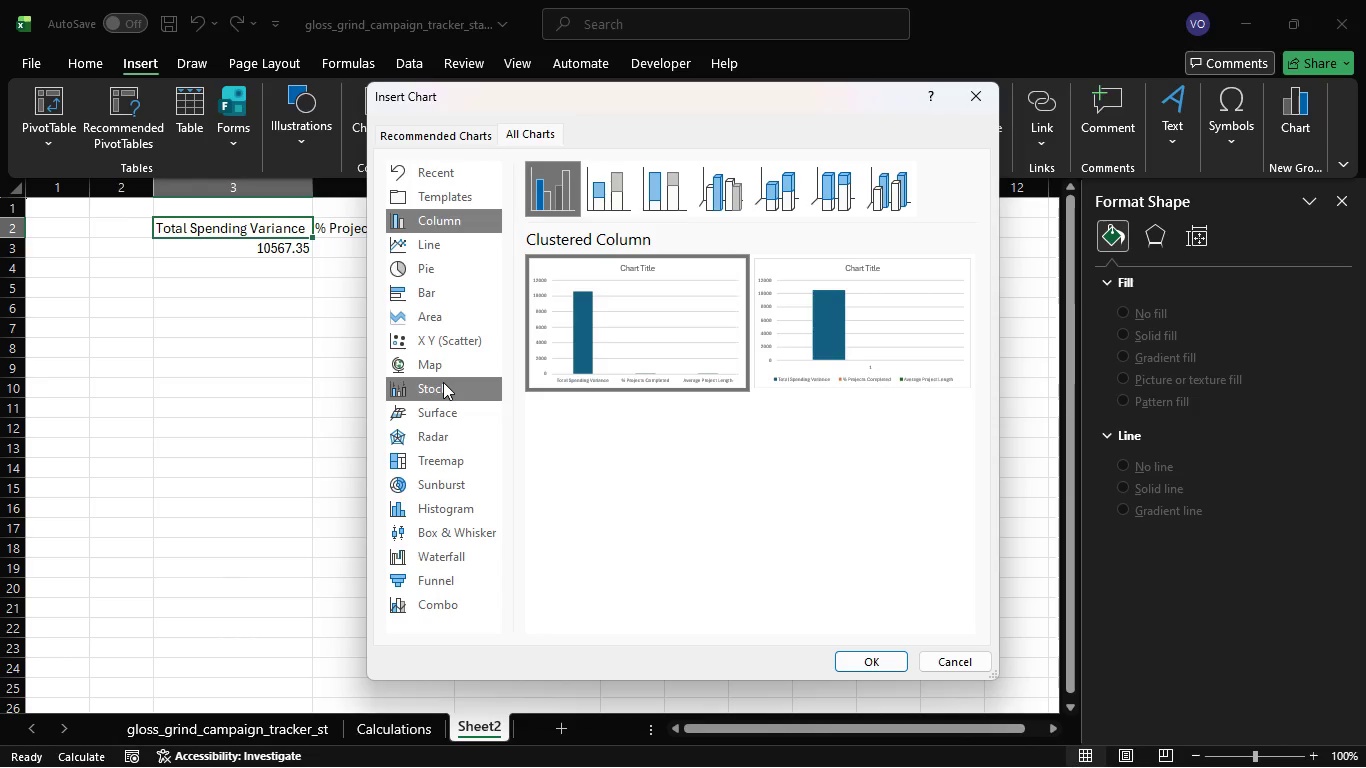 
wait(13.41)
 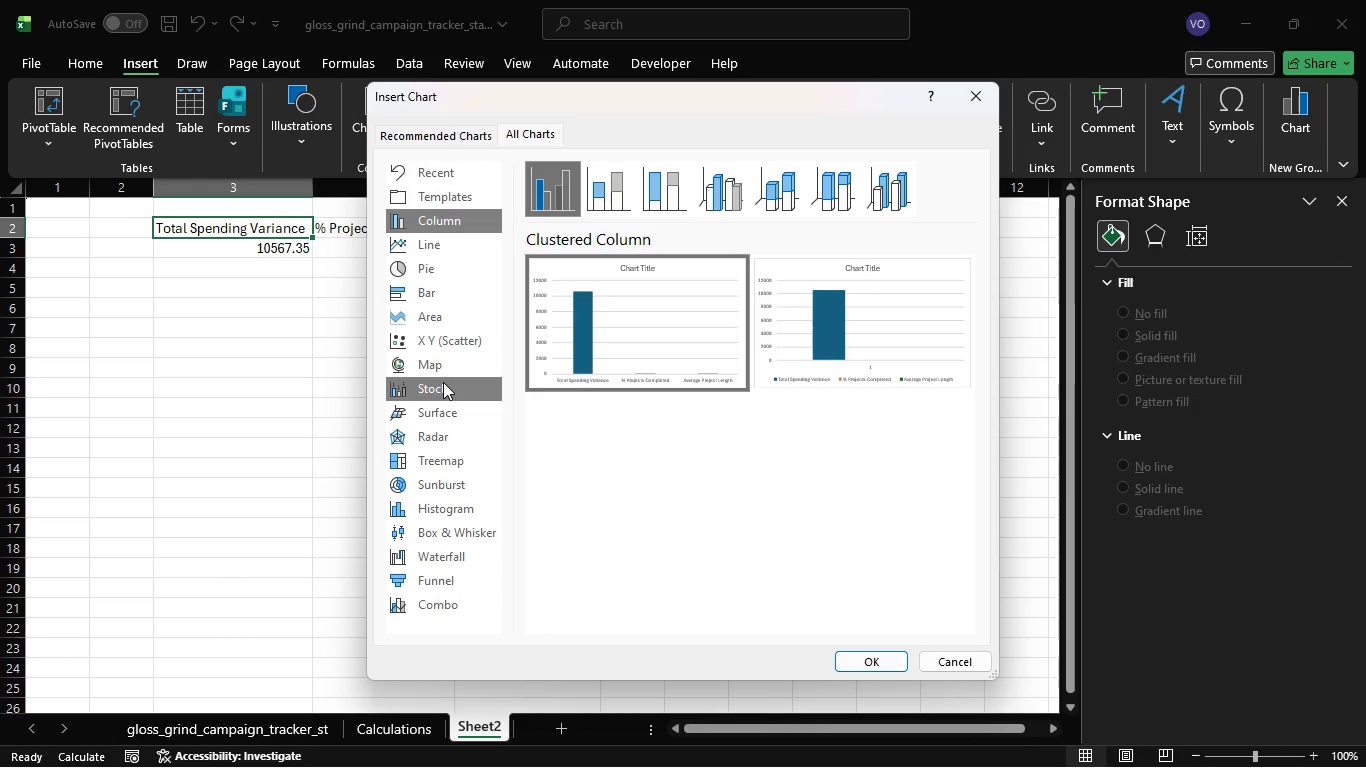 
left_click([452, 291])
 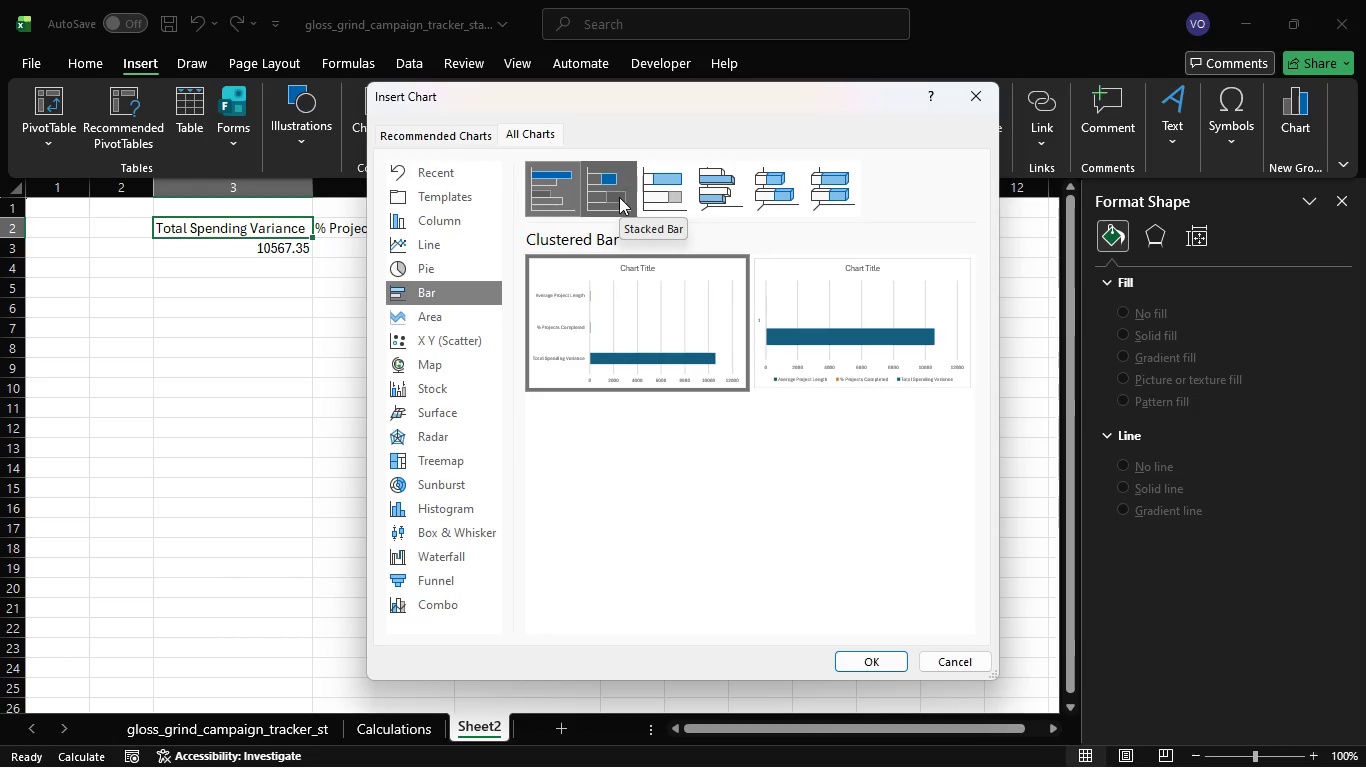 
left_click([604, 202])
 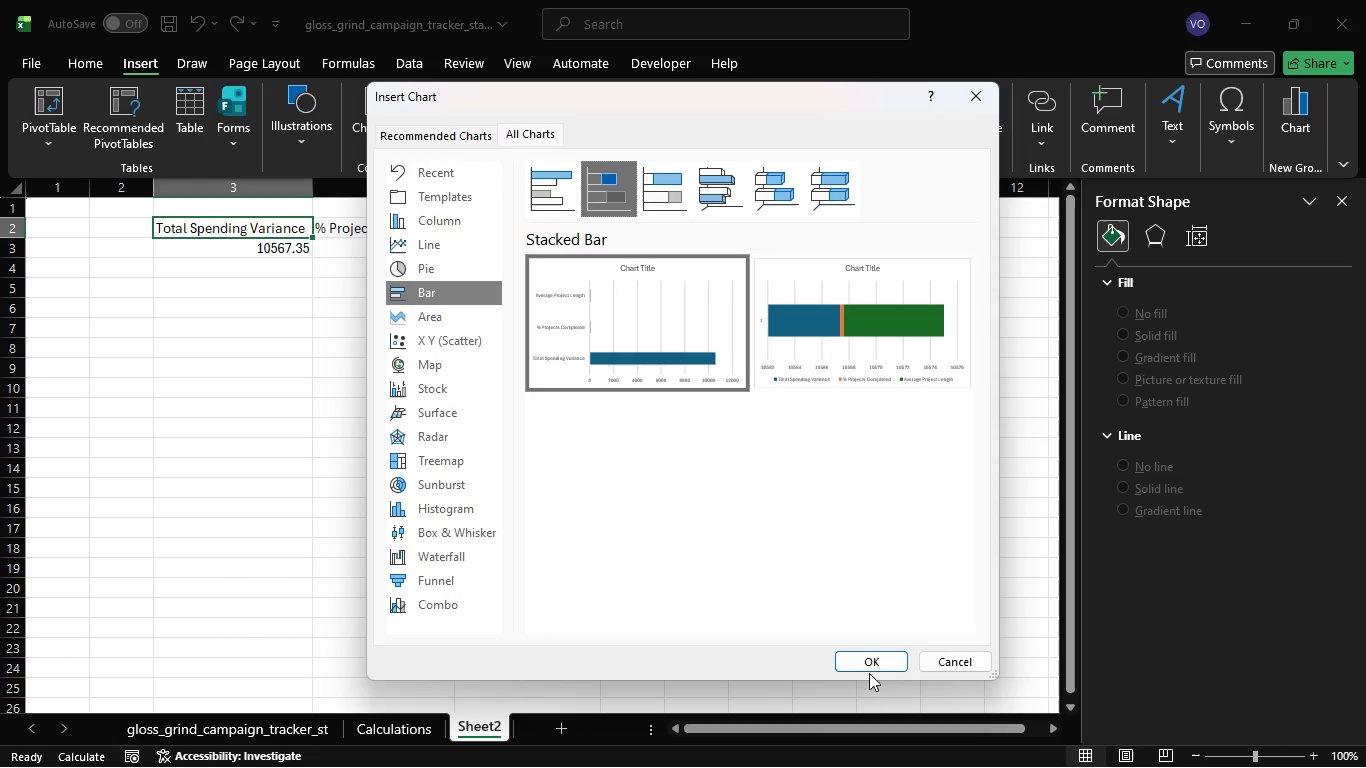 
left_click([866, 674])
 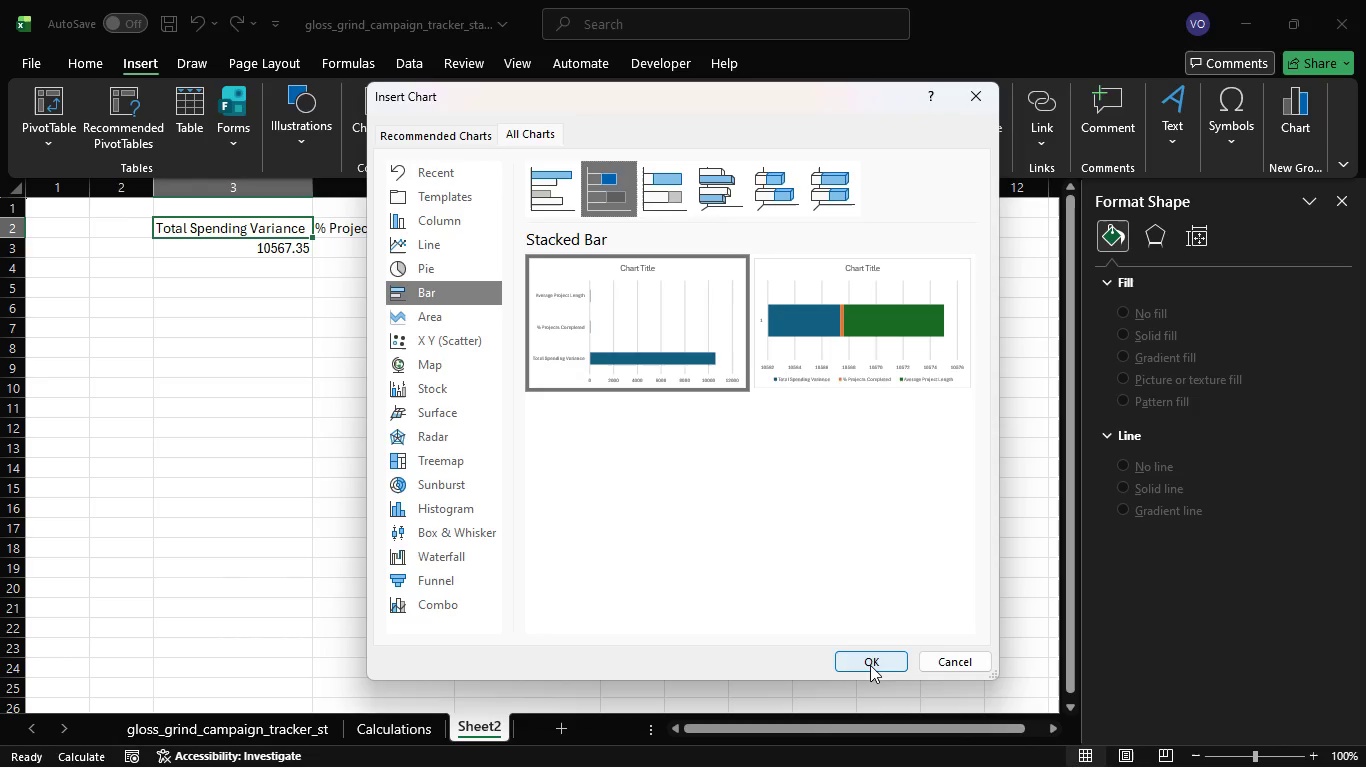 
left_click([872, 665])
 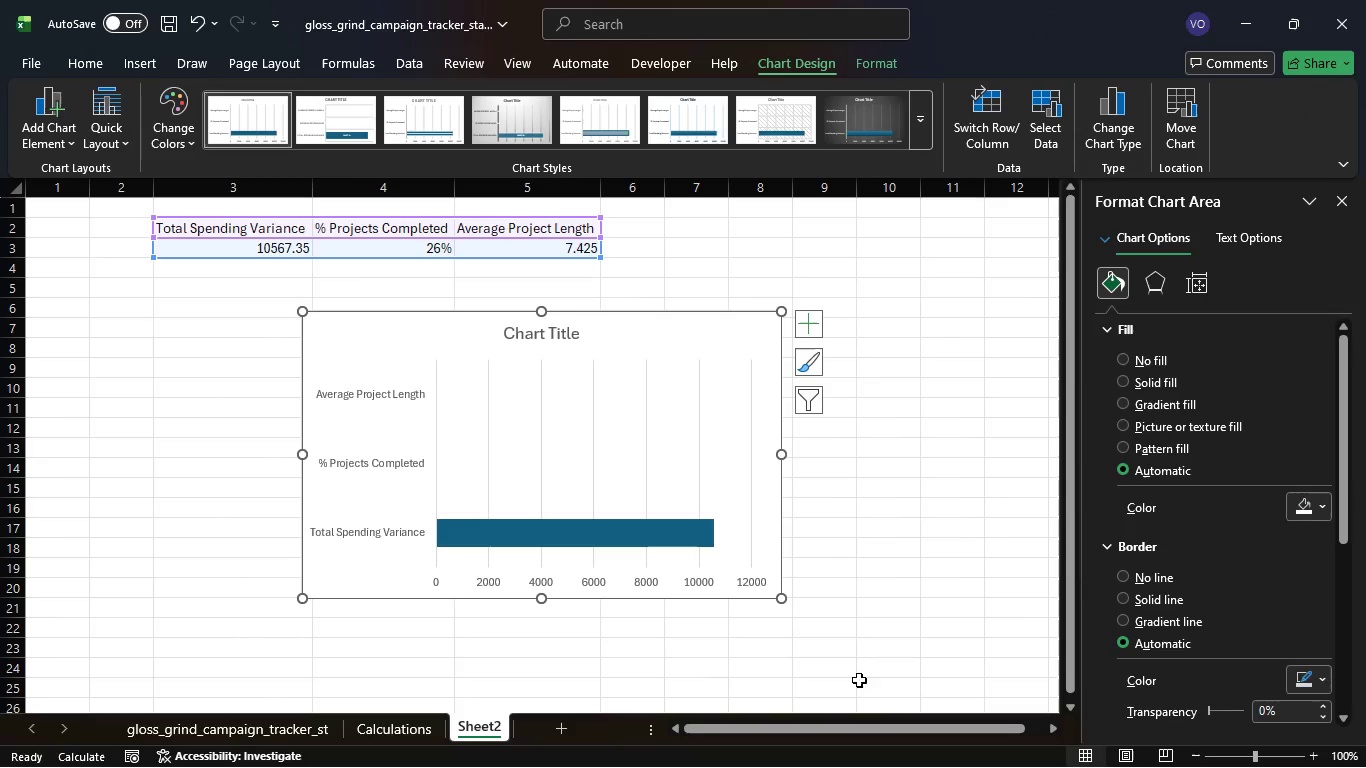 
wait(13.22)
 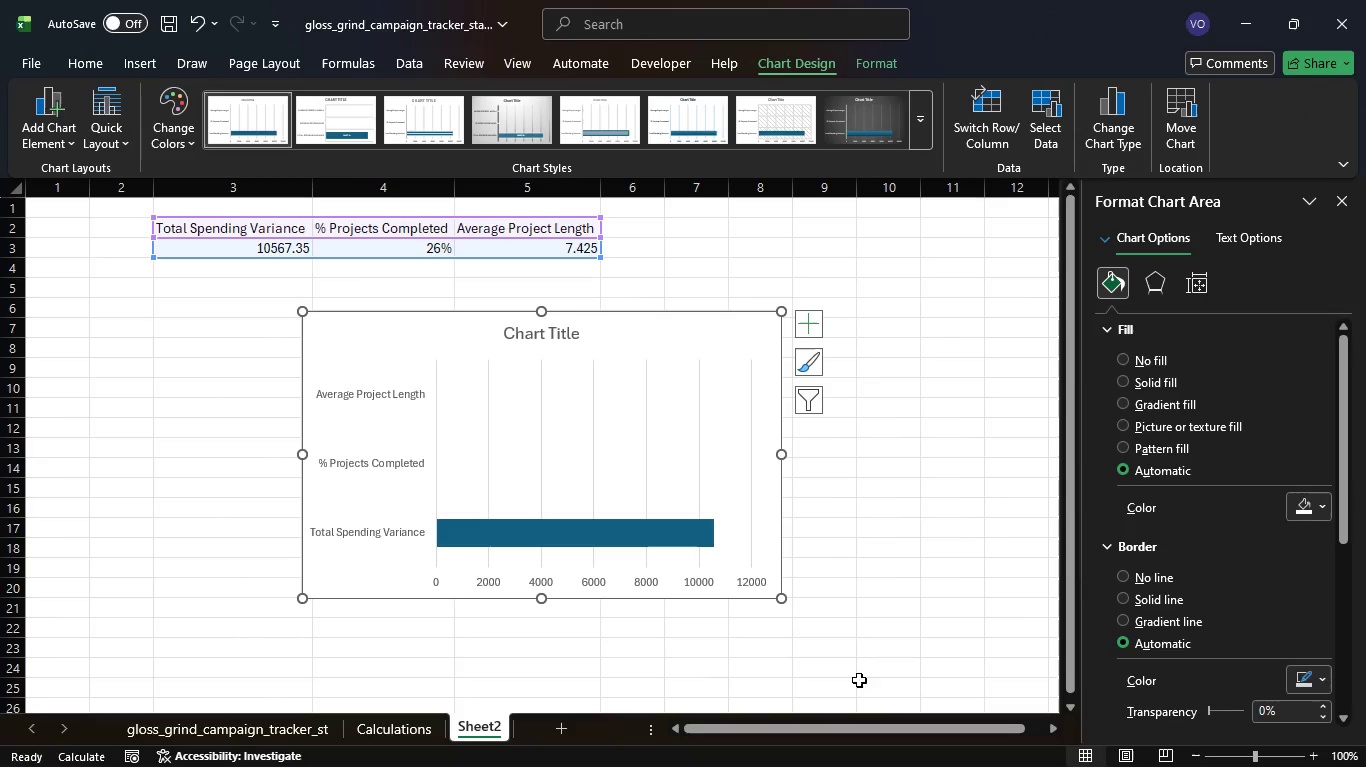 
left_click([402, 731])
 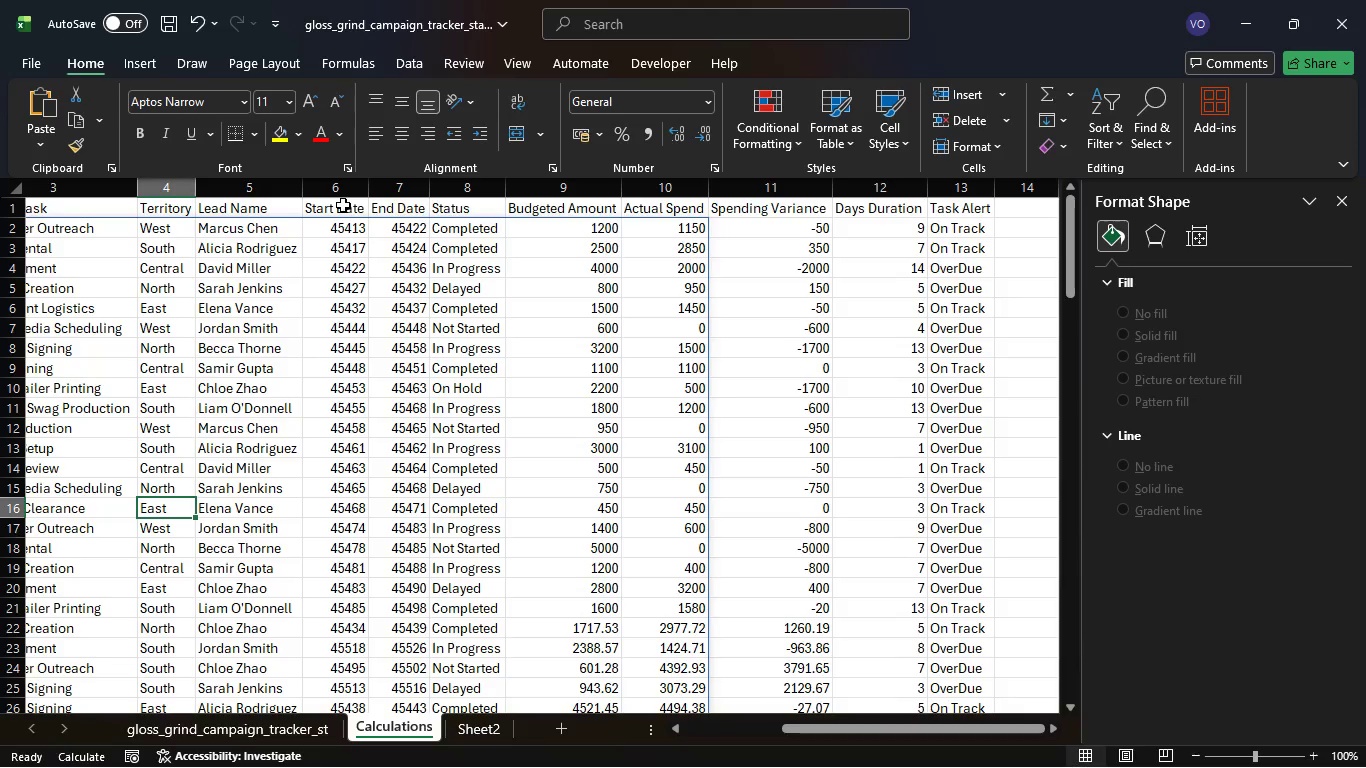 
left_click([343, 193])
 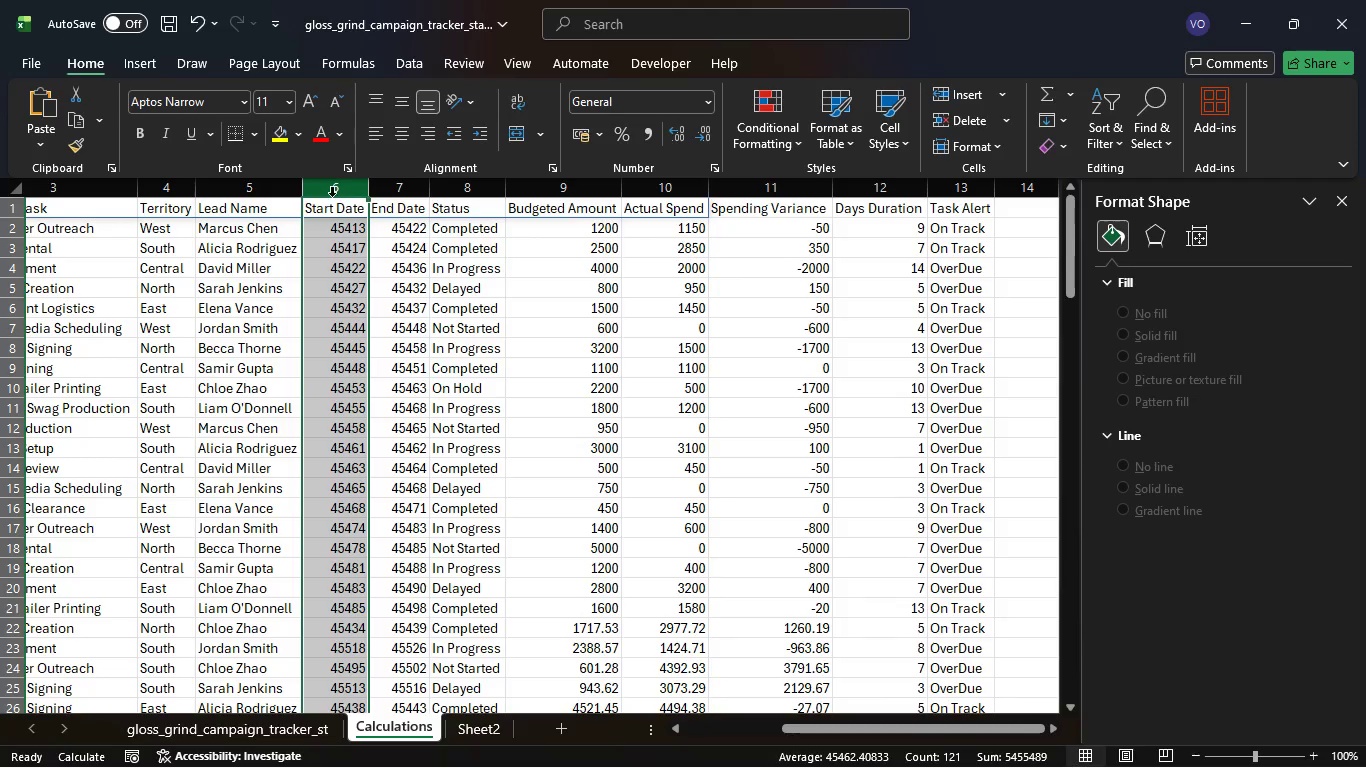 
wait(5.83)
 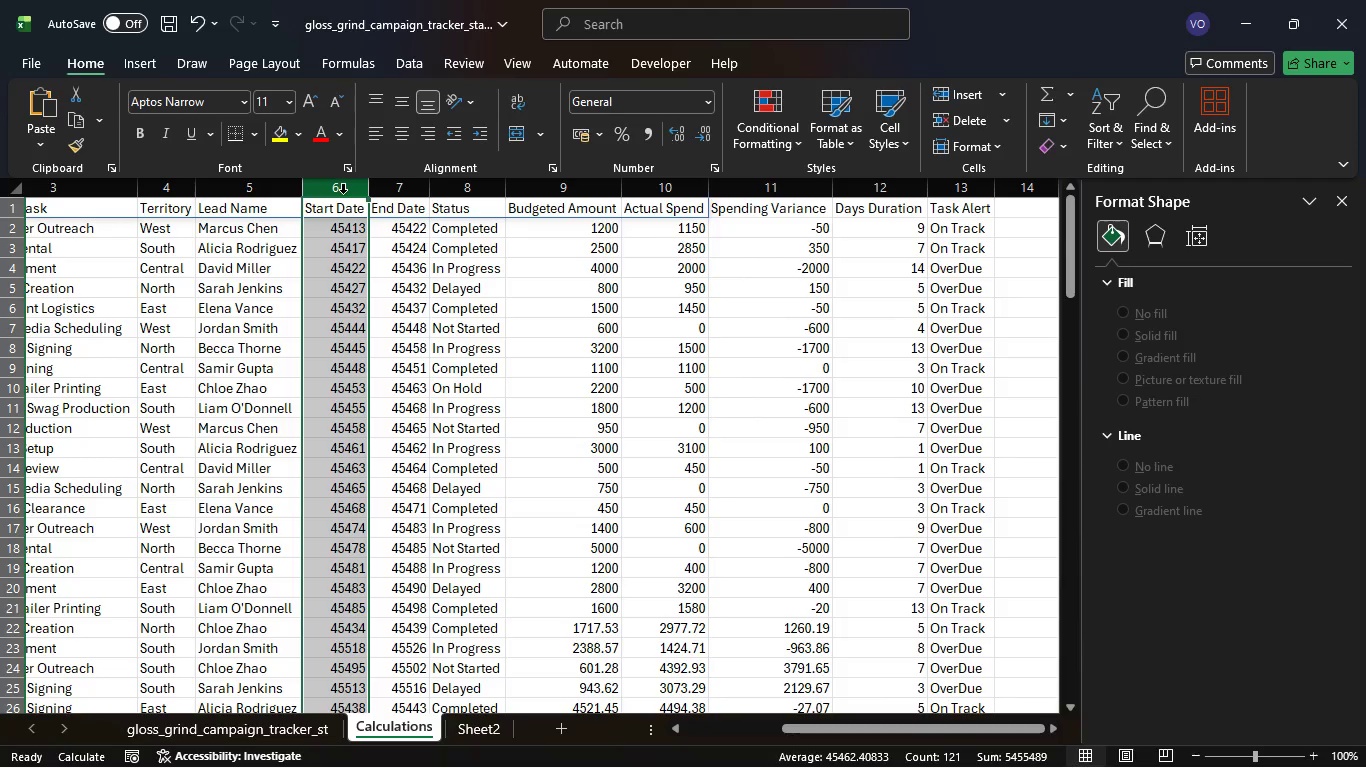 
right_click([340, 187])
 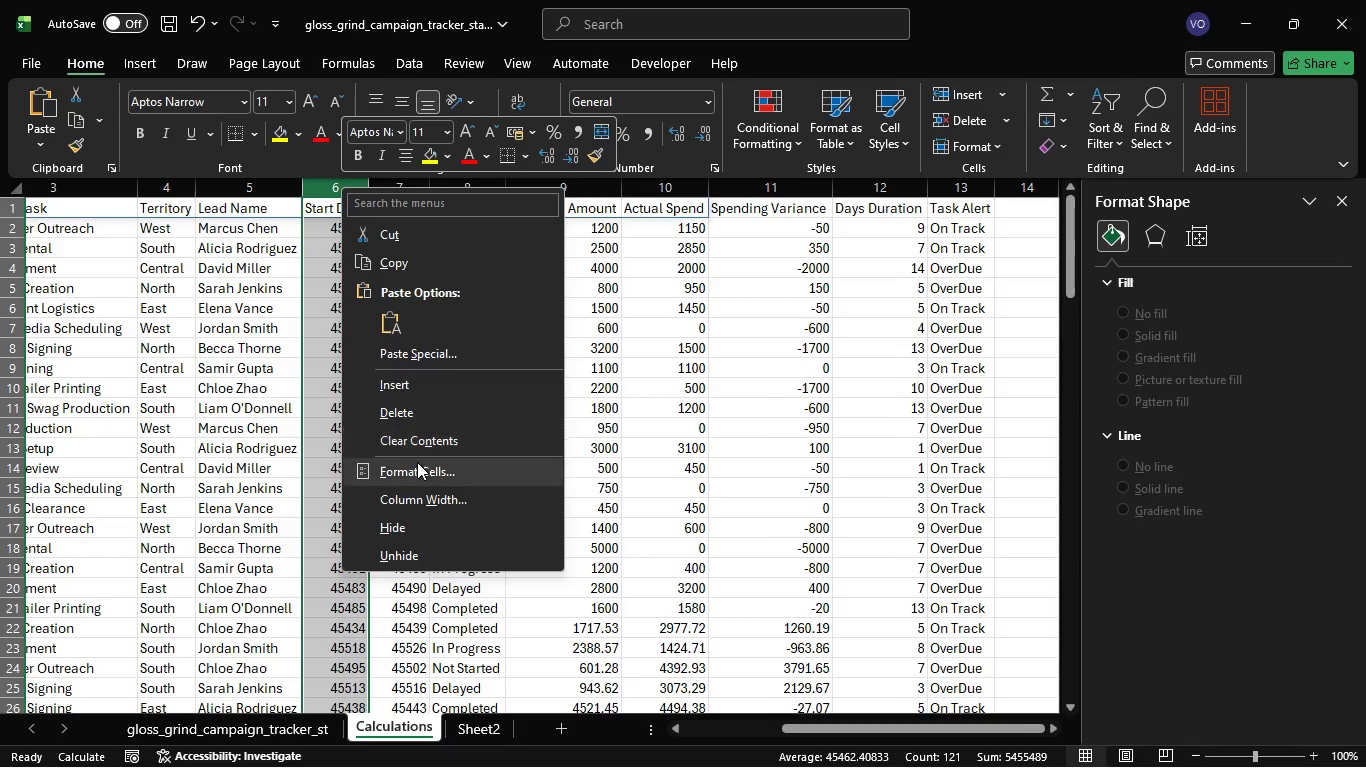 
wait(8.08)
 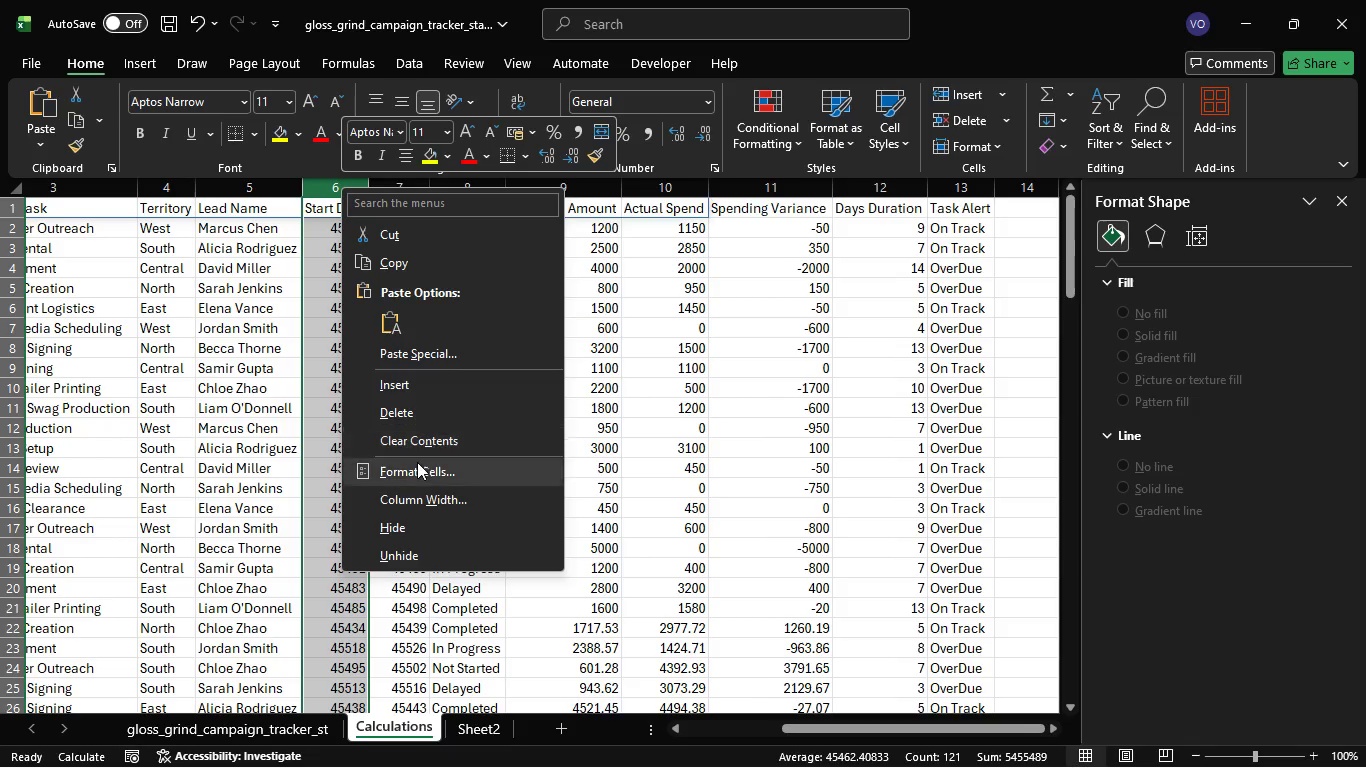 
left_click([677, 425])
 